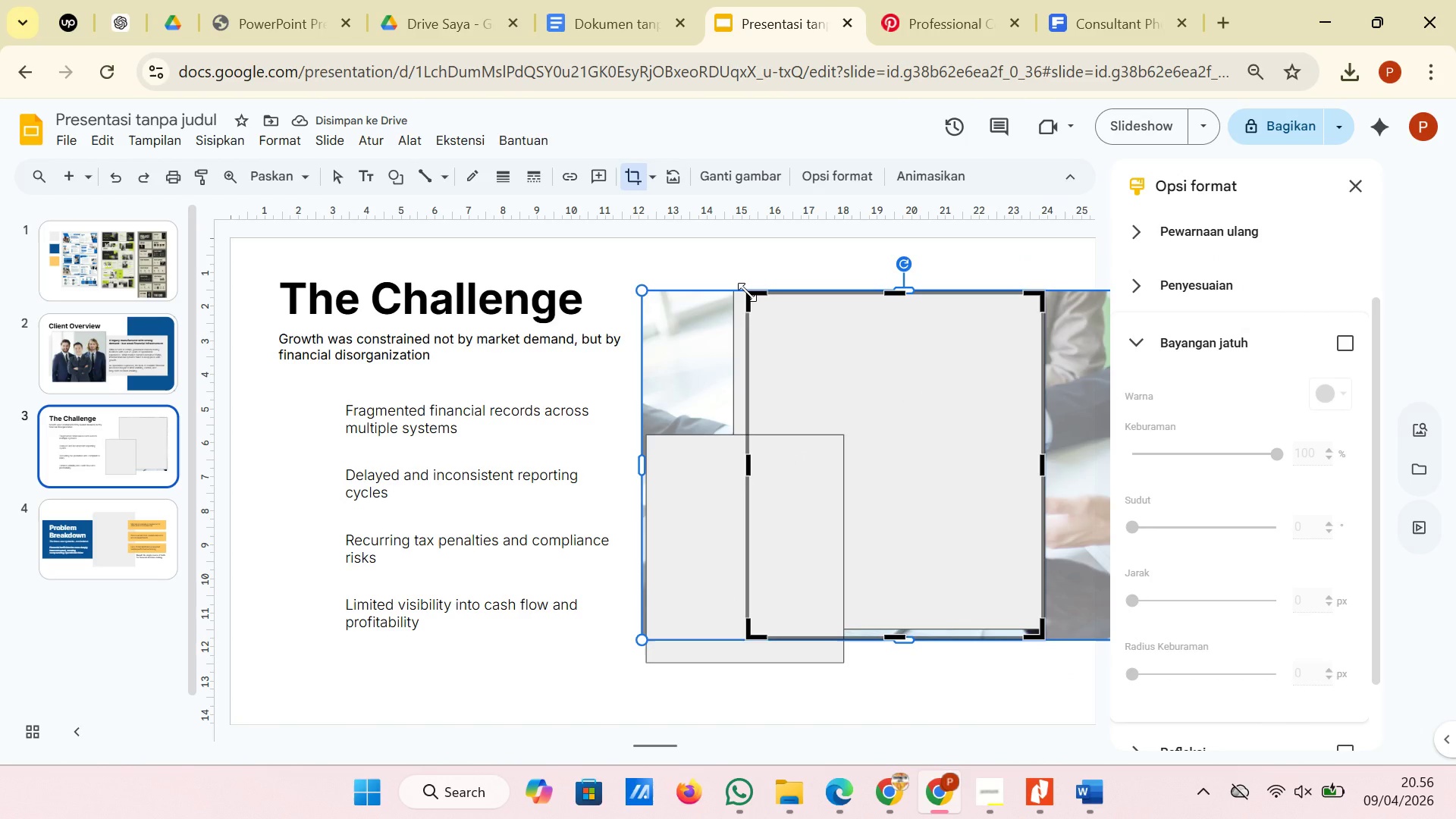 
left_click_drag(start_coordinate=[747, 292], to_coordinate=[736, 292])
 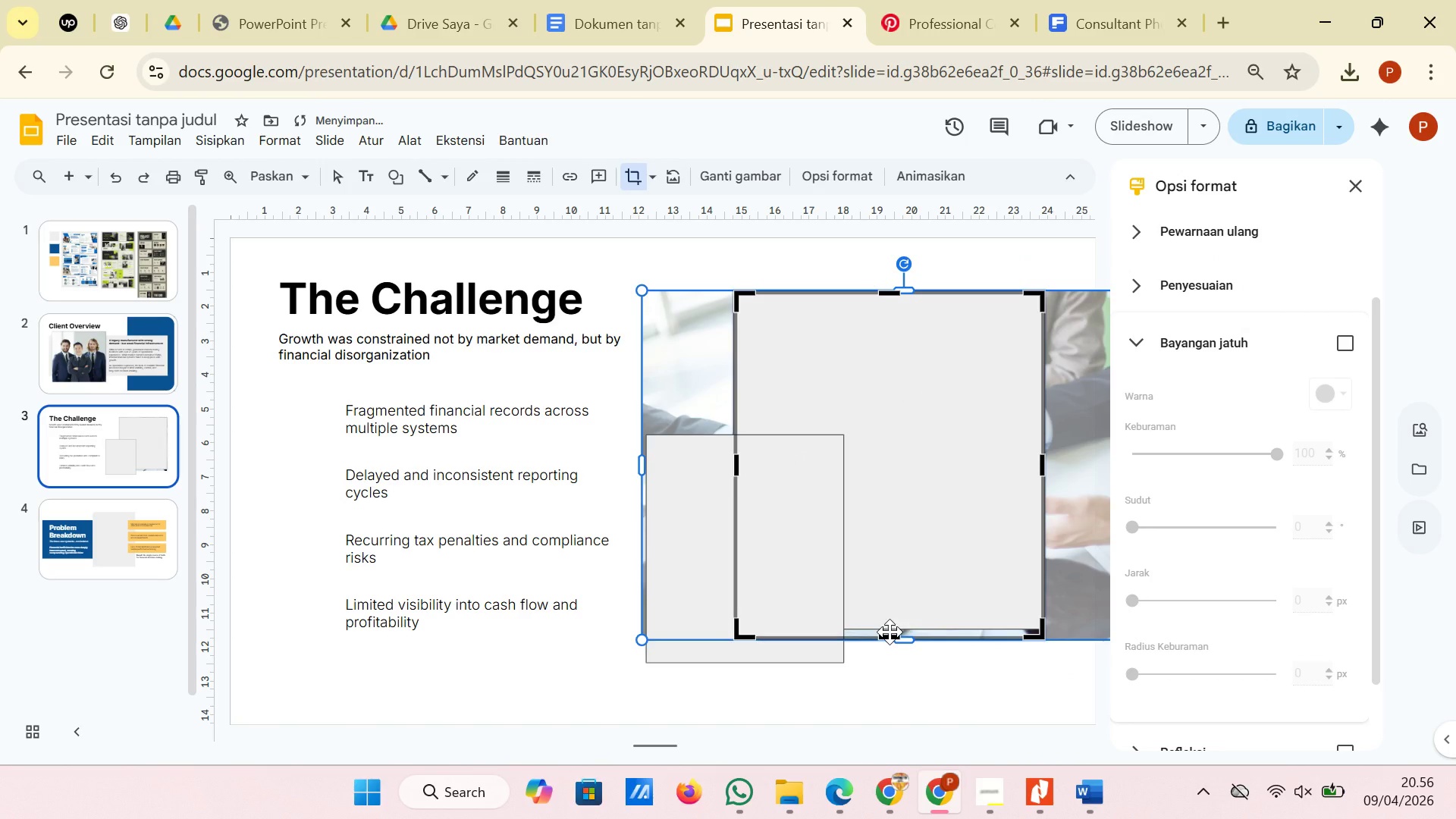 
left_click_drag(start_coordinate=[890, 635], to_coordinate=[890, 628])
 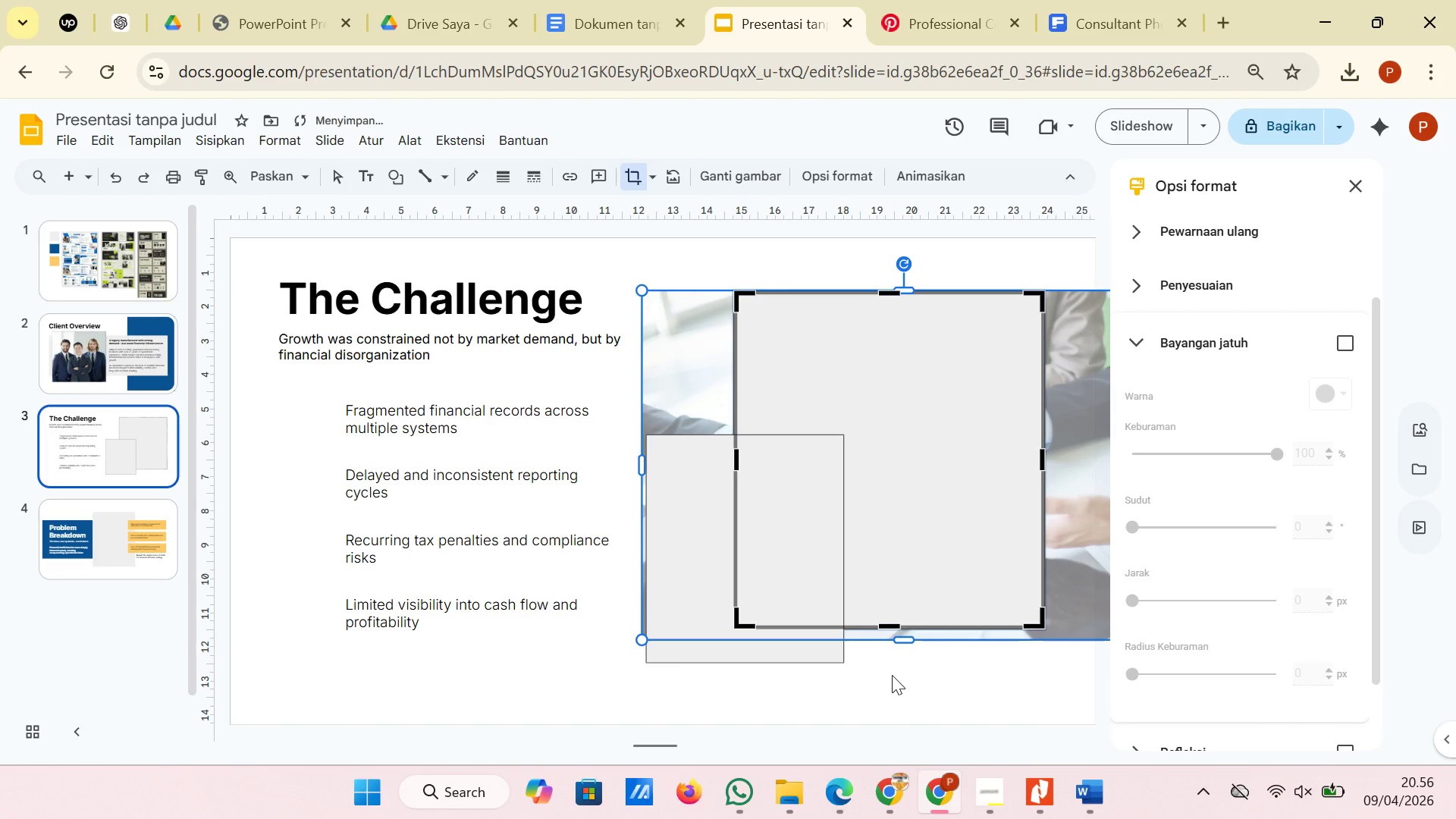 
left_click([892, 675])
 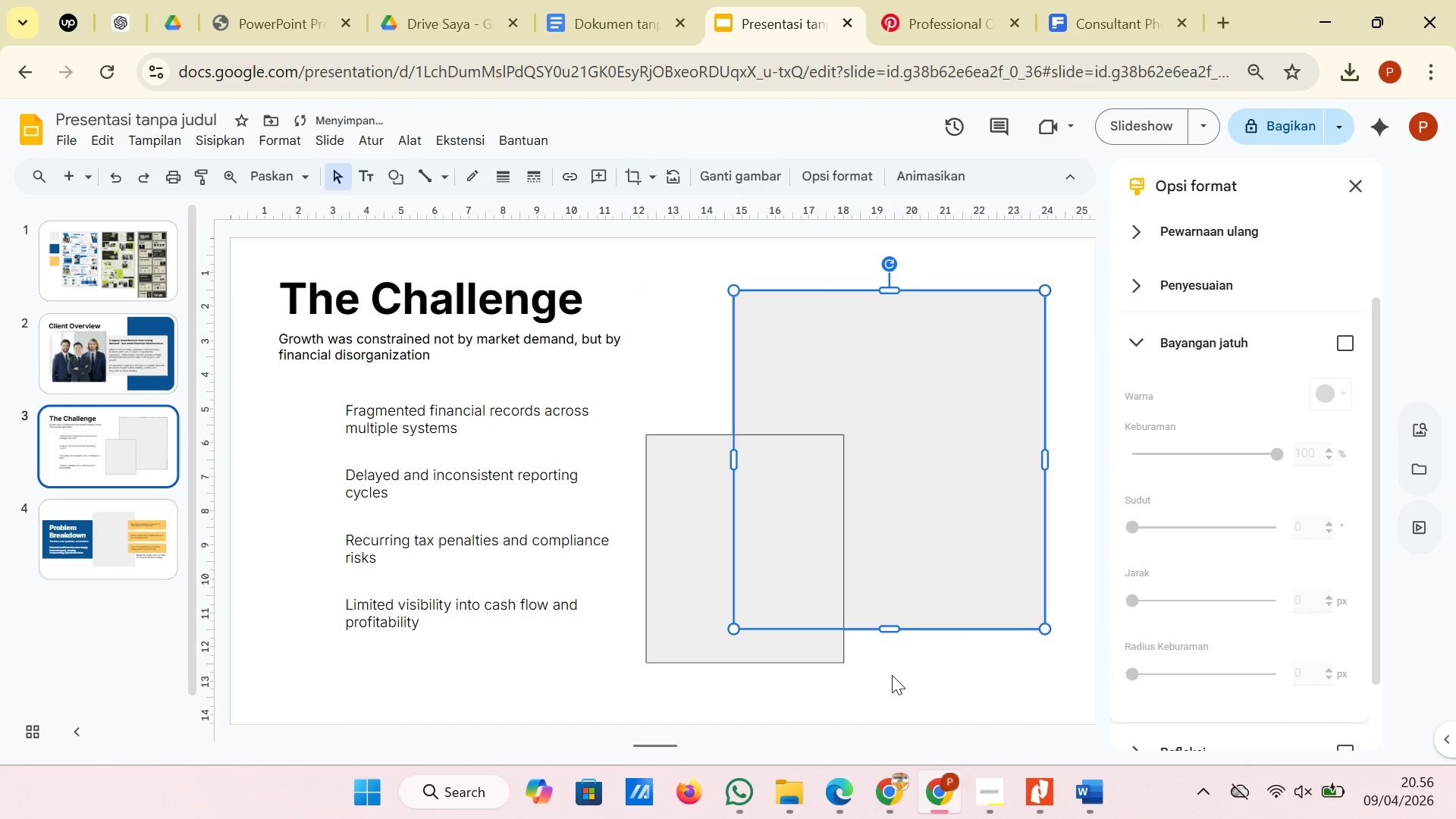 
left_click([892, 675])
 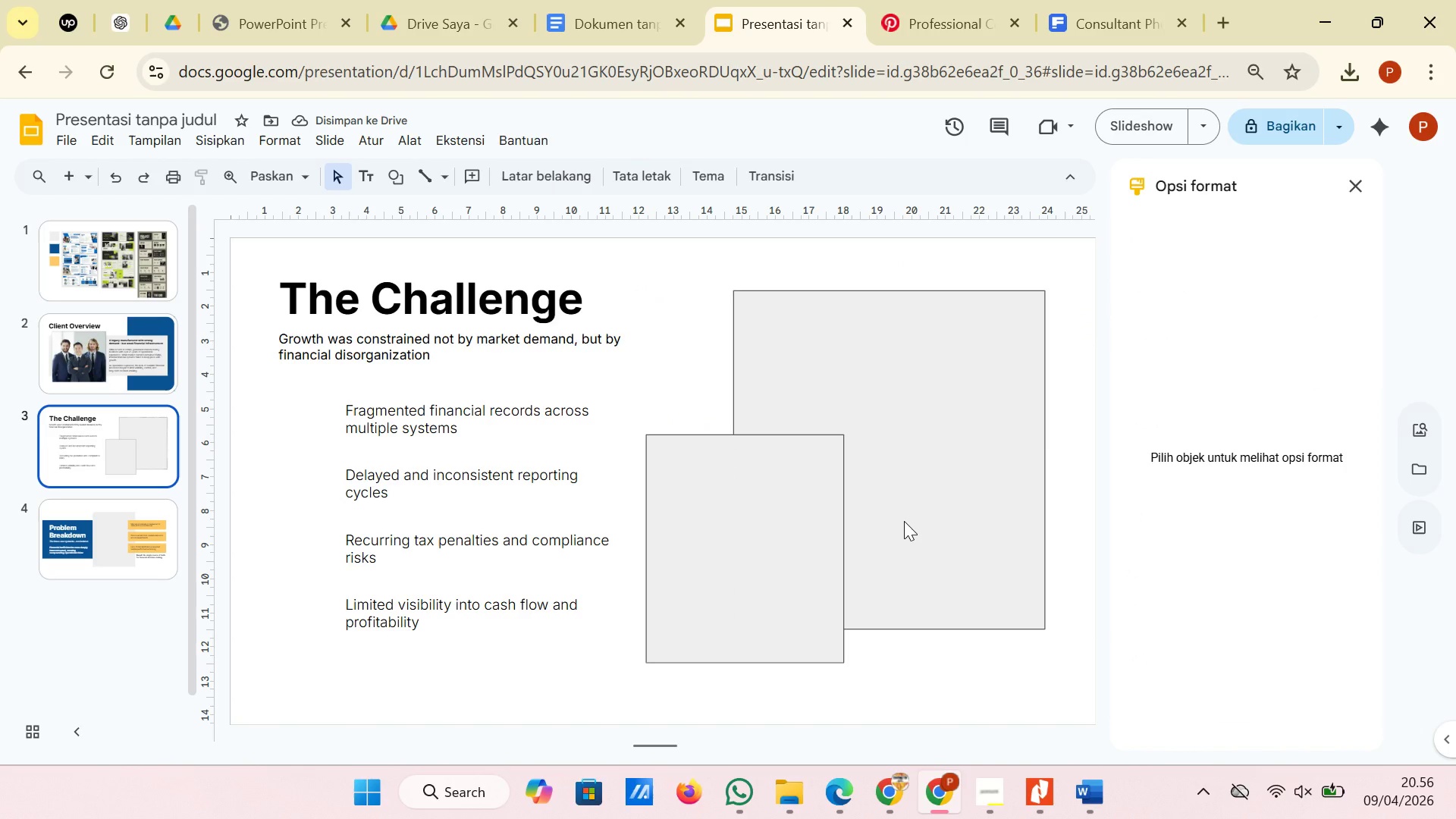 
left_click([904, 521])
 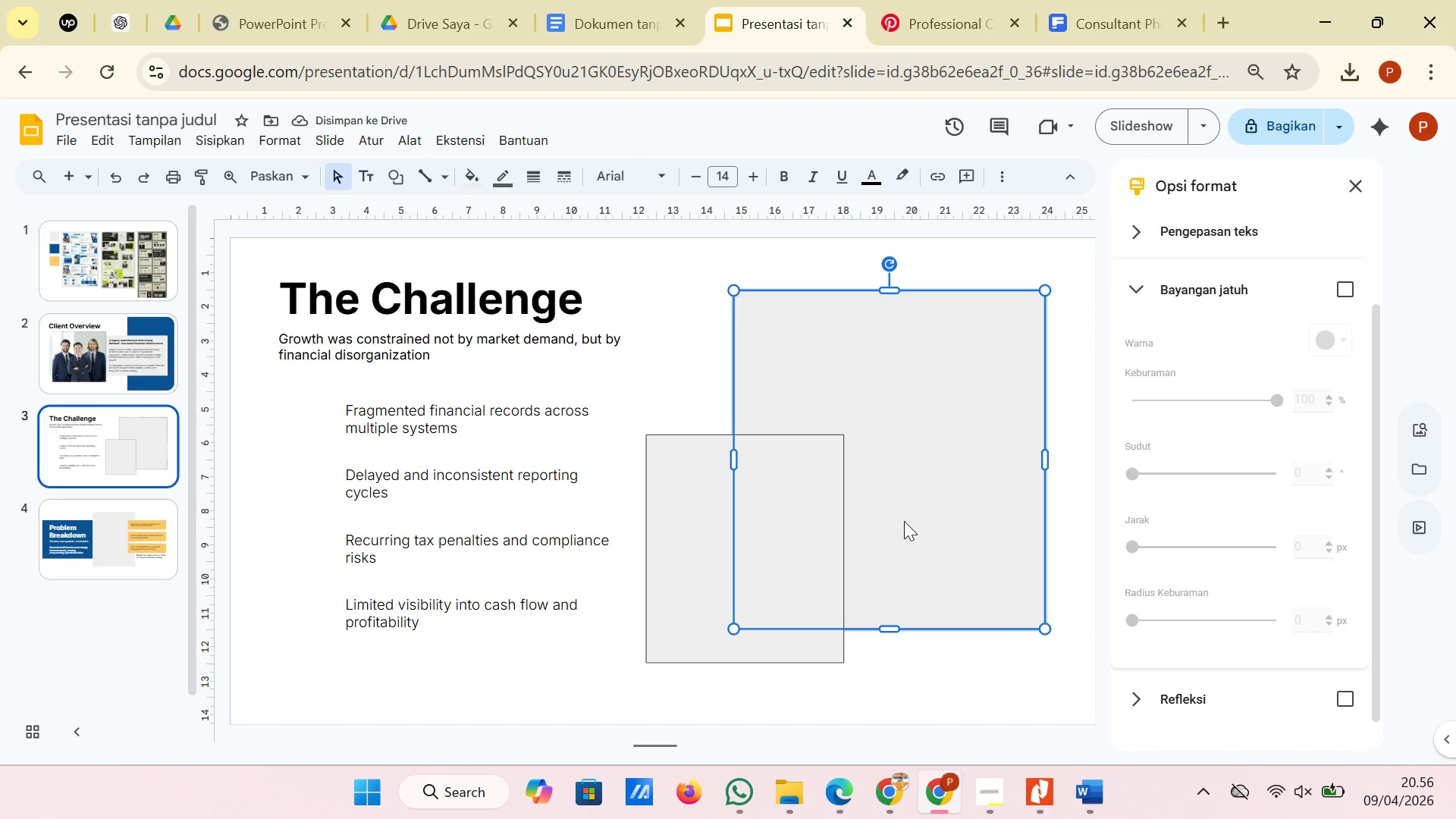 
key(Backspace)
 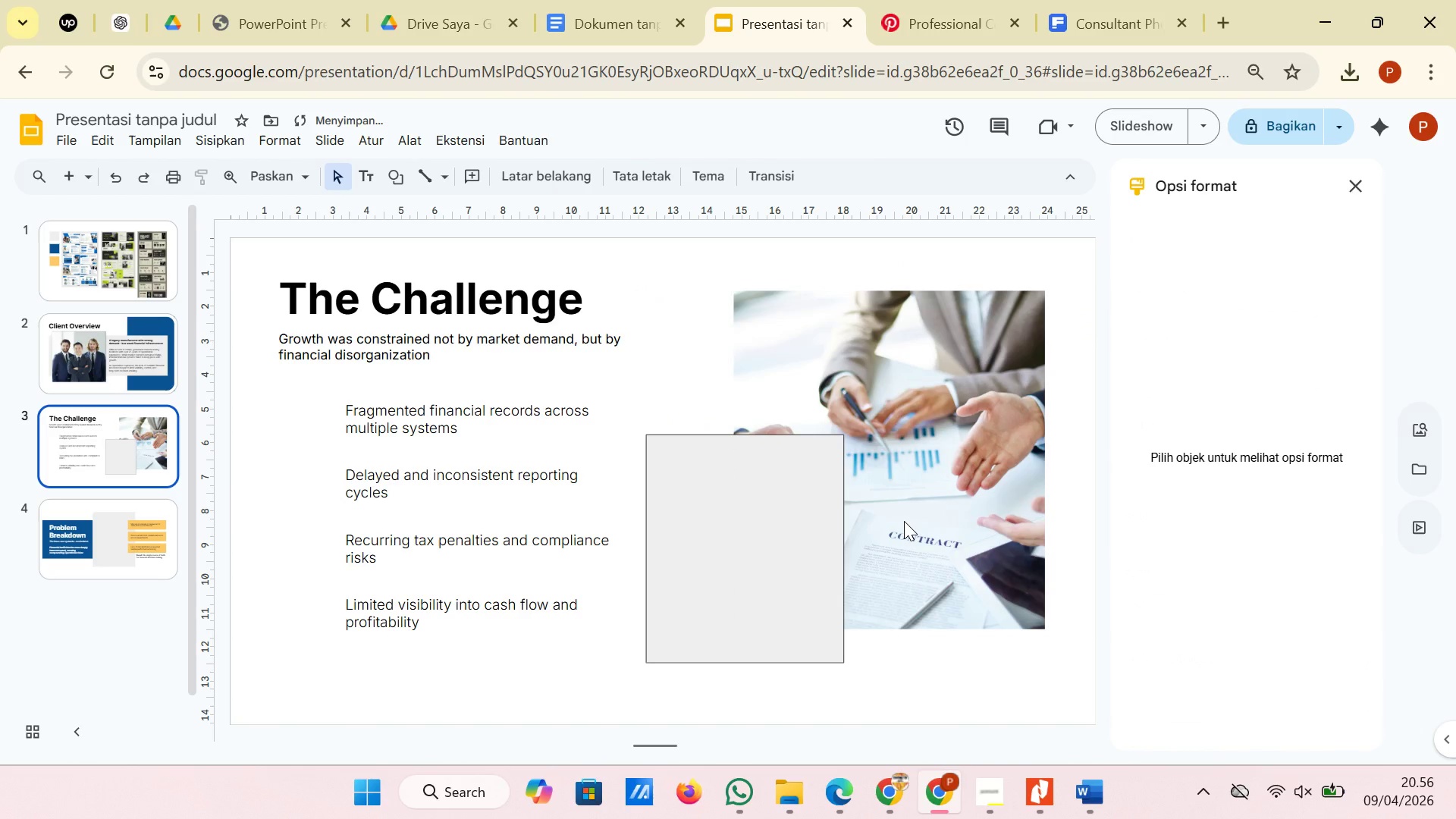 
left_click([904, 521])
 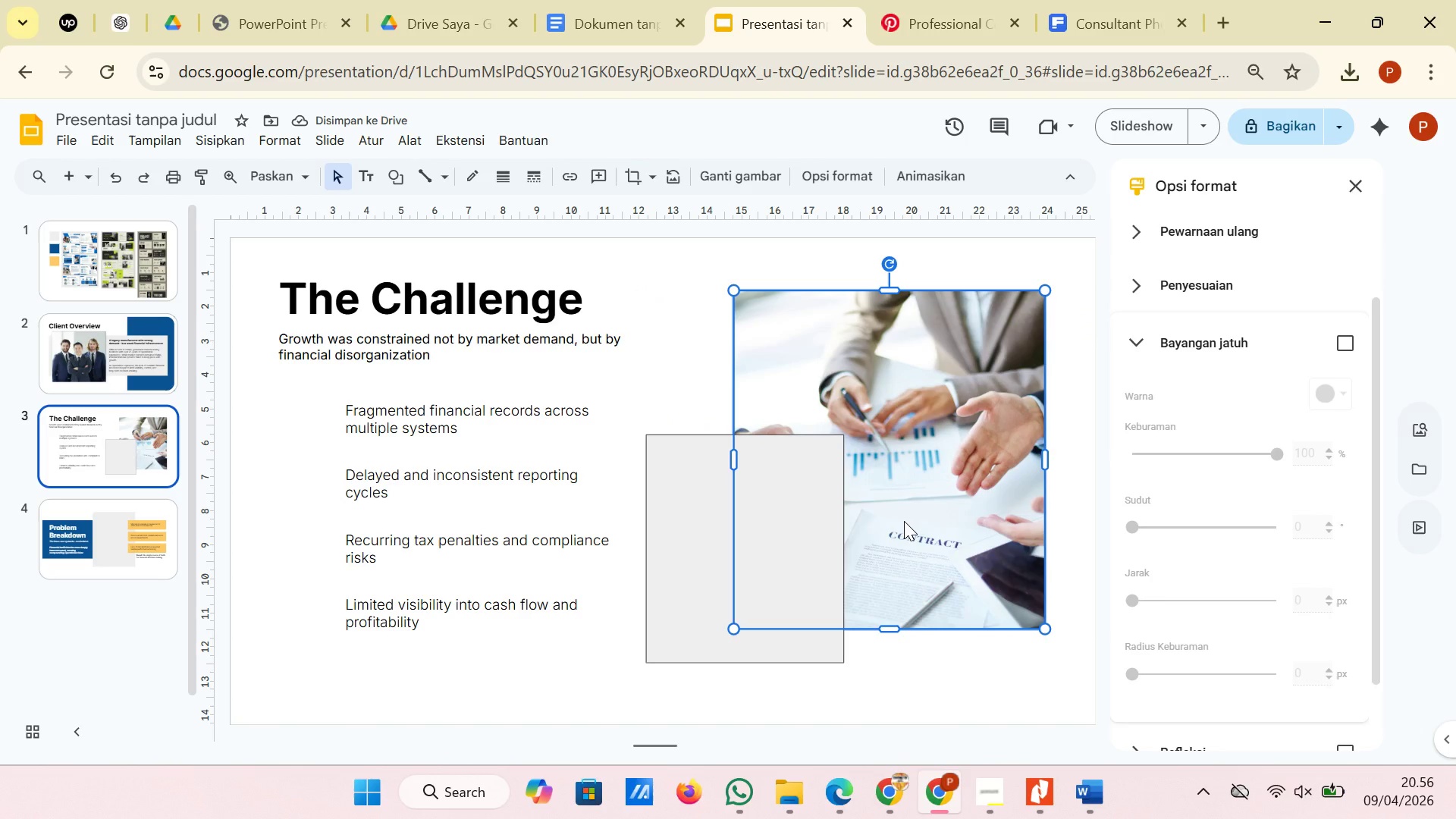 
right_click([904, 521])
 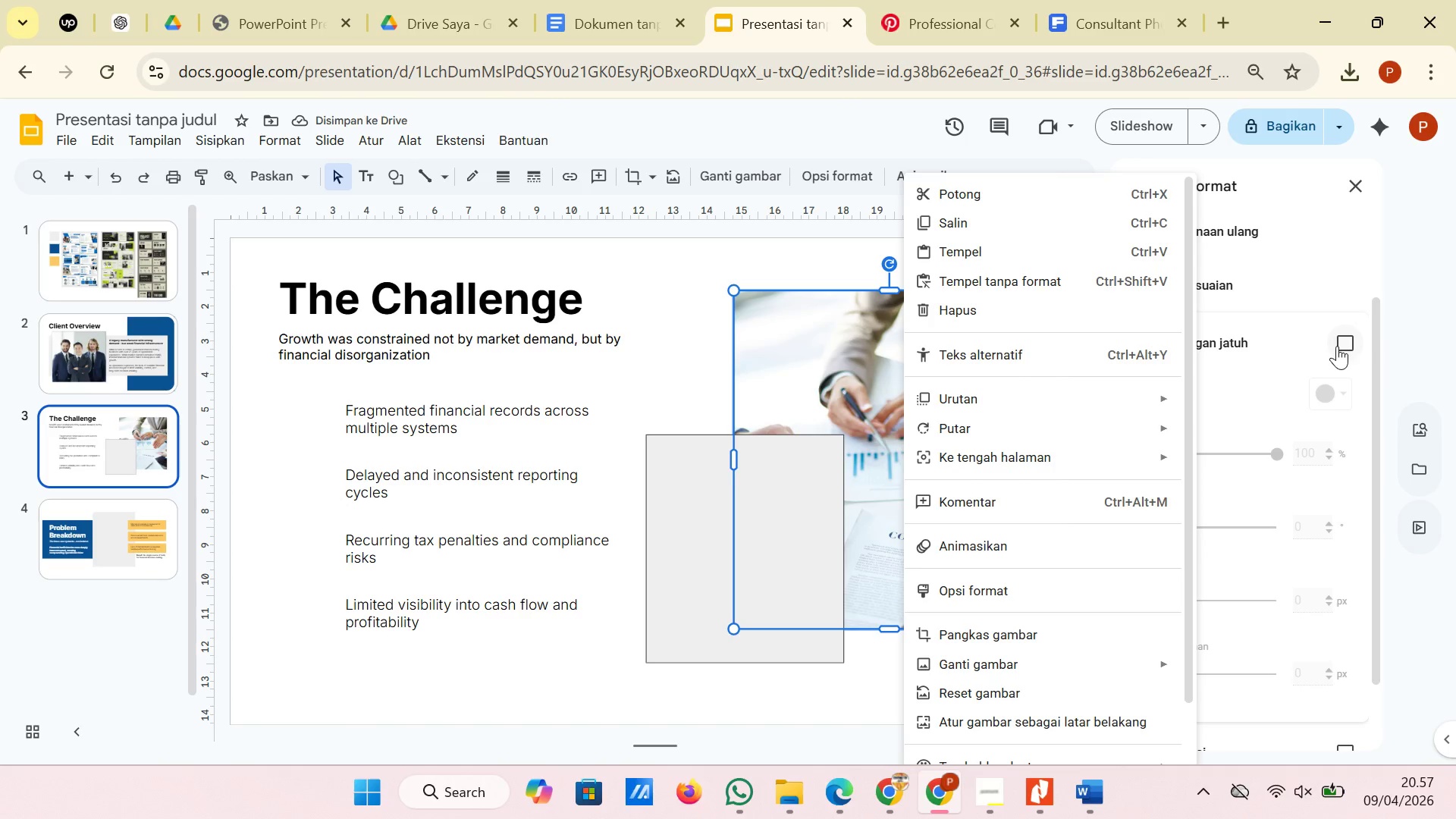 
left_click([1343, 340])
 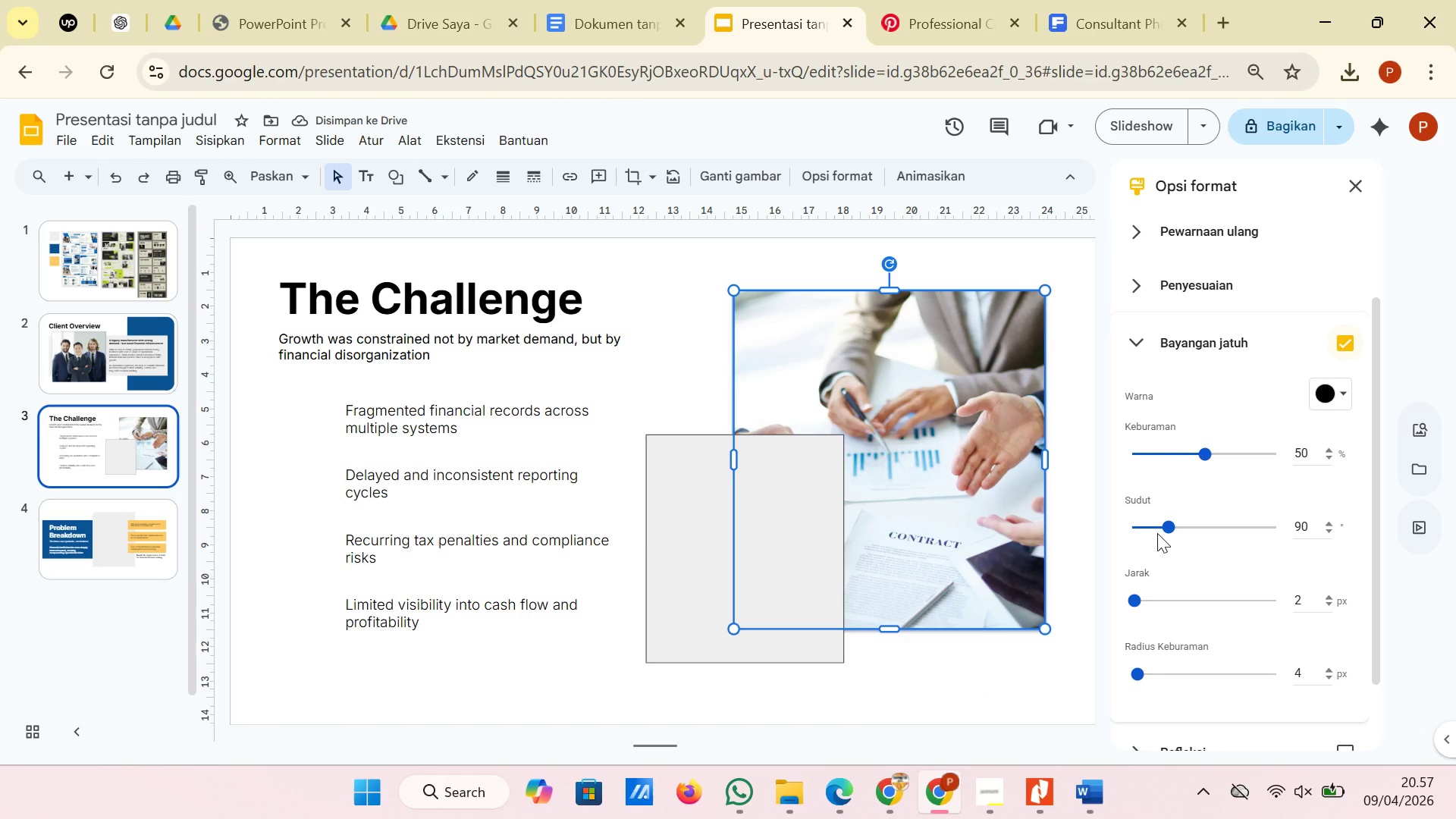 
wait(5.89)
 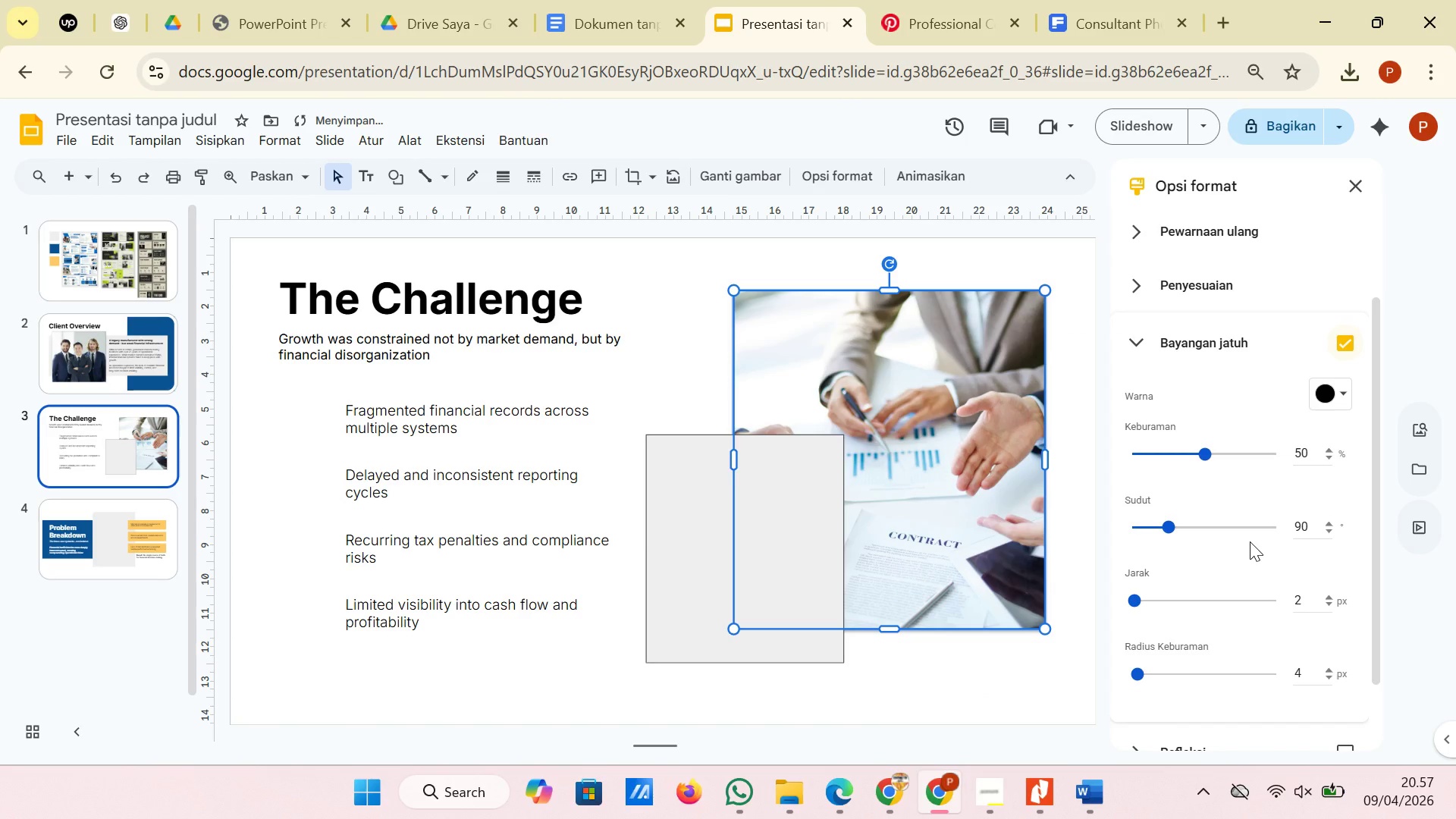 
left_click_drag(start_coordinate=[1203, 459], to_coordinate=[1210, 459])
 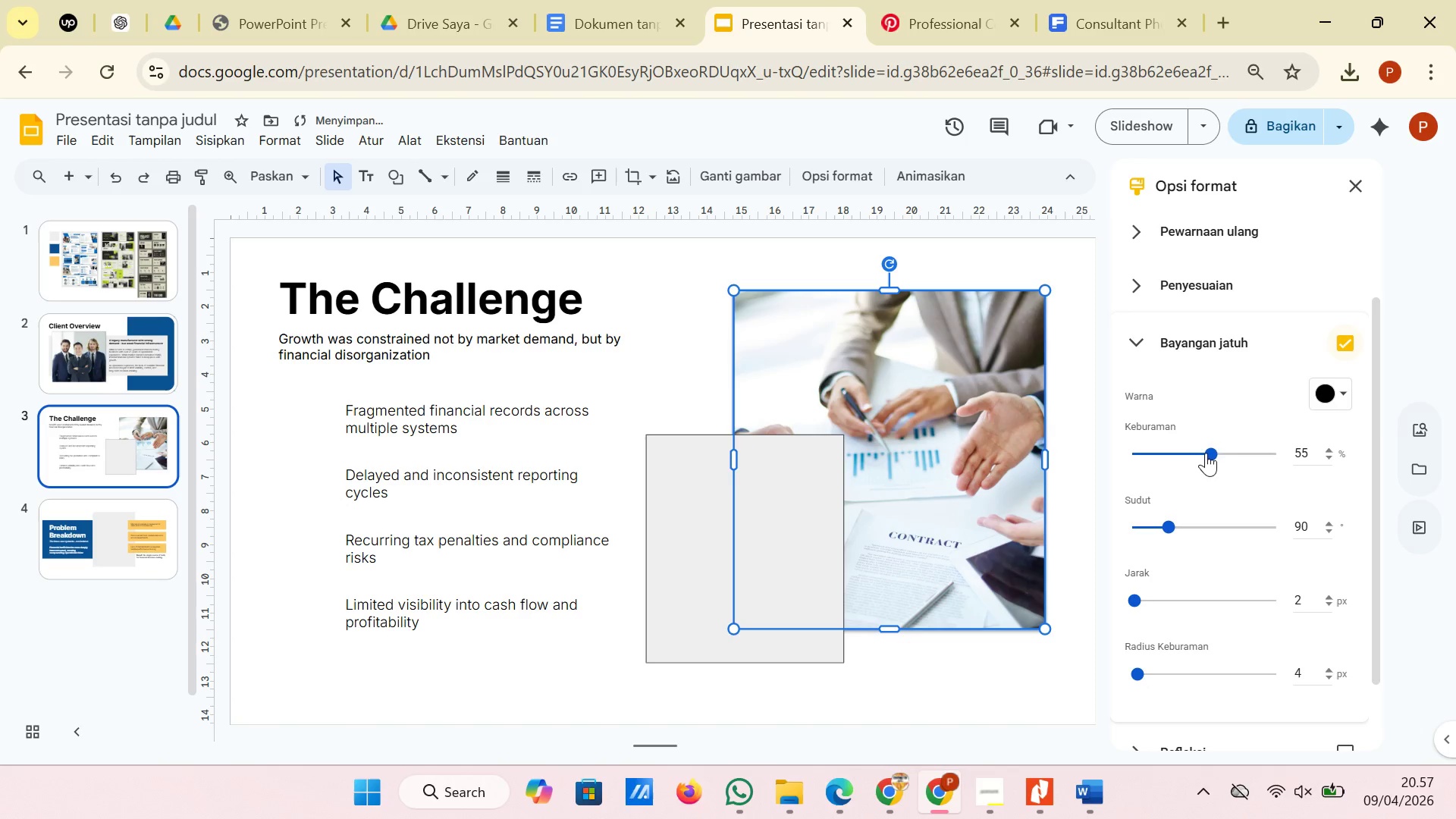 
left_click_drag(start_coordinate=[1210, 451], to_coordinate=[1244, 450])
 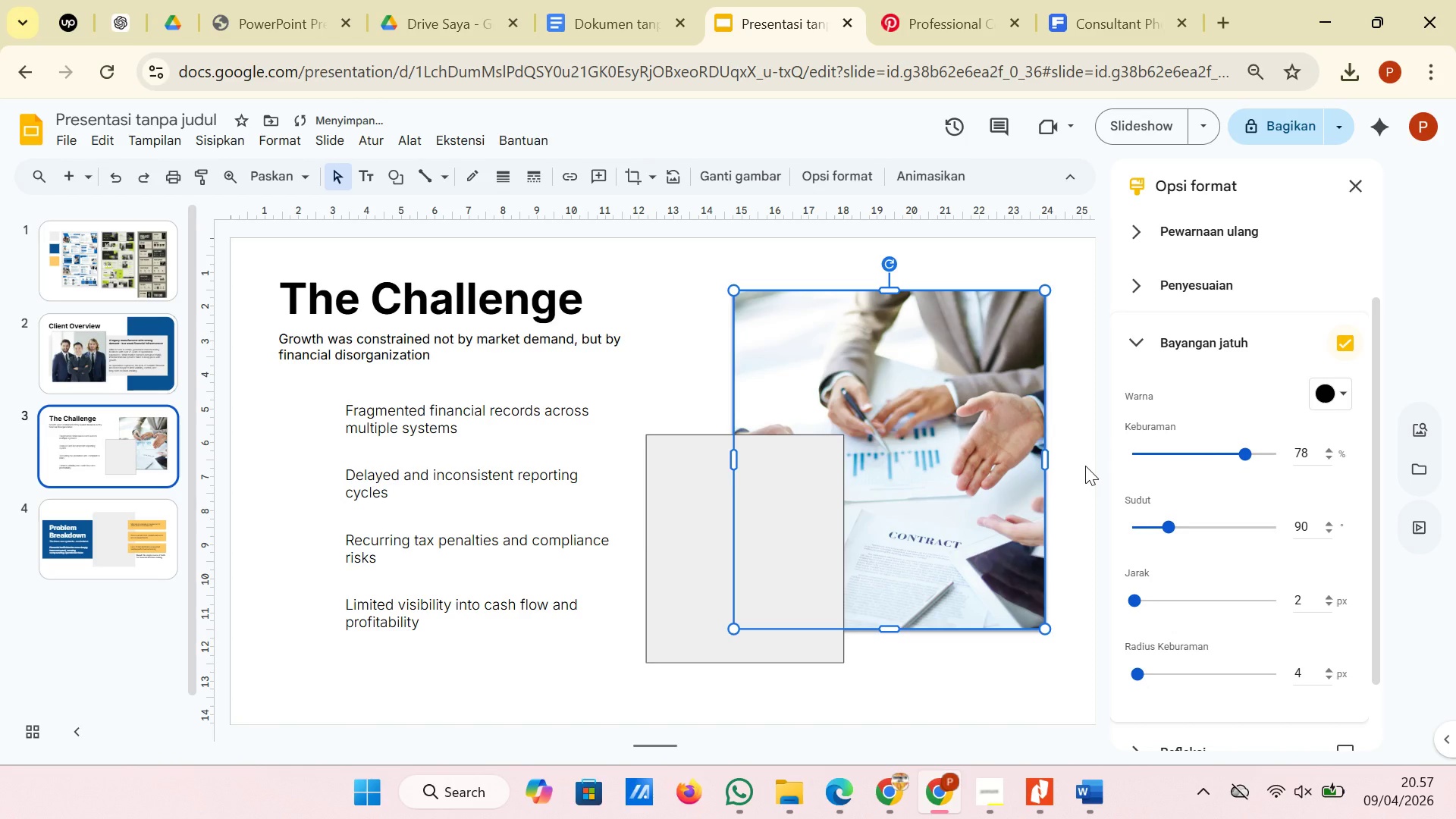 
left_click([1081, 466])
 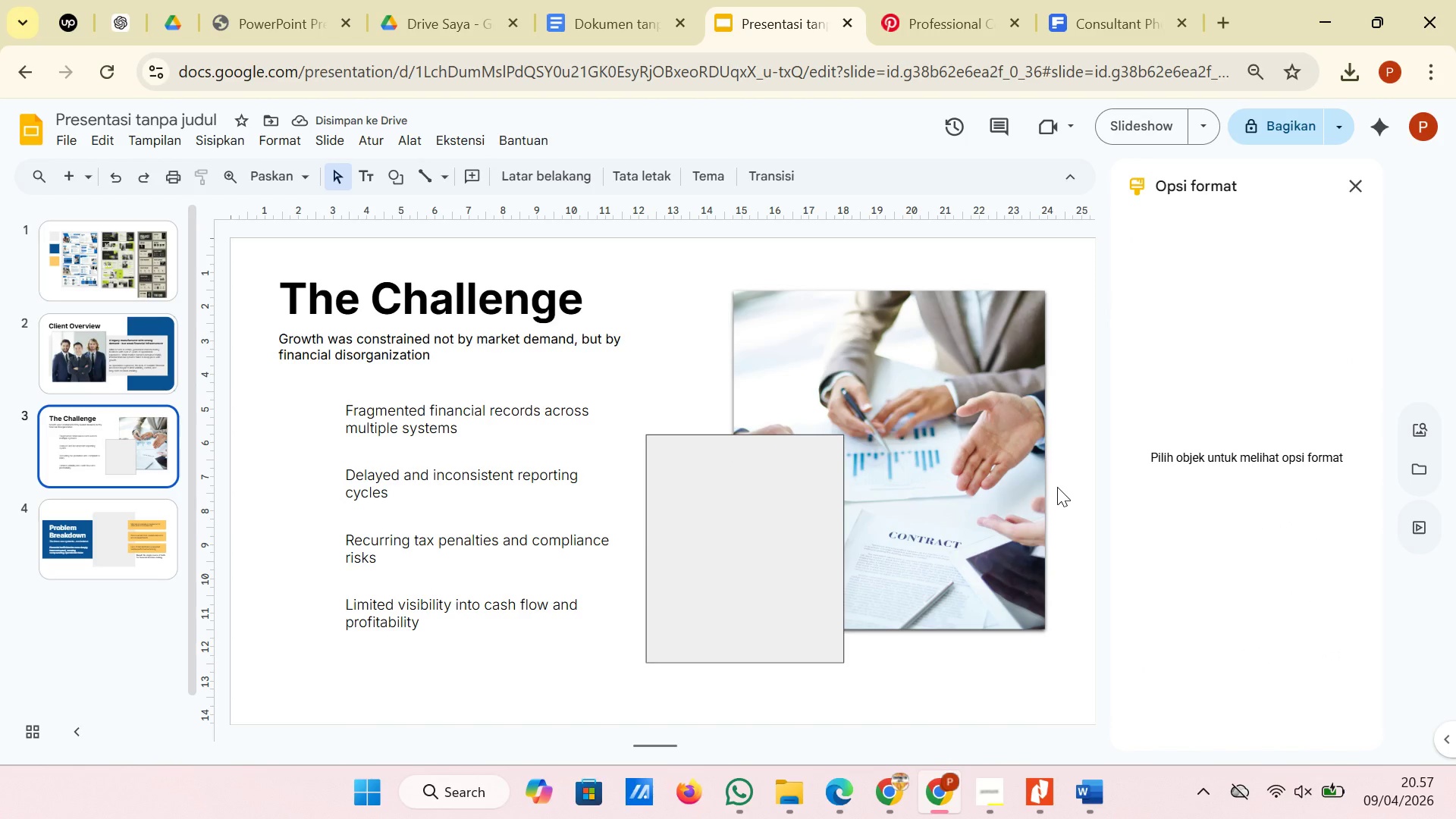 
left_click([1050, 487])
 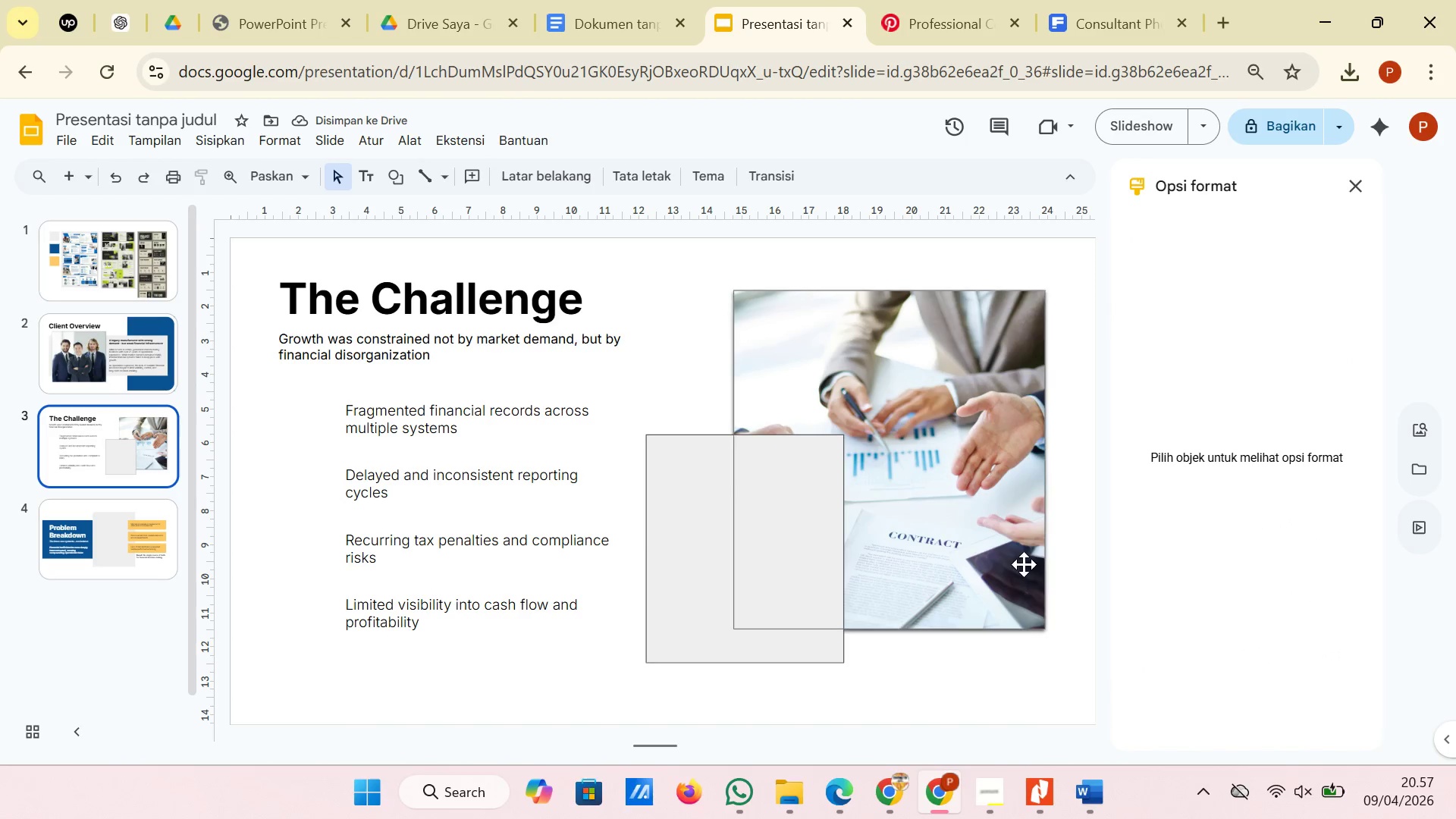 
left_click([1024, 564])
 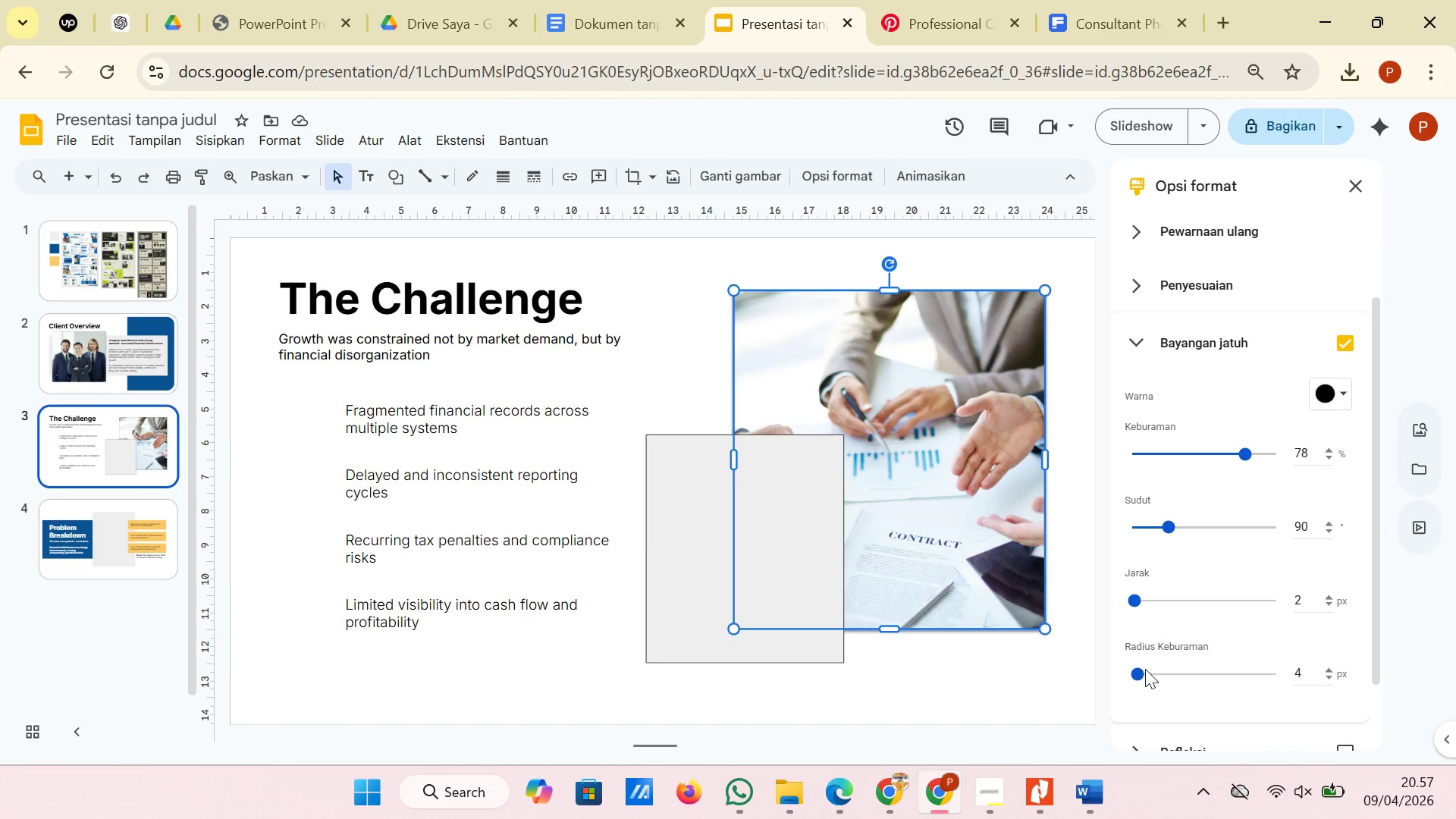 
left_click_drag(start_coordinate=[1134, 673], to_coordinate=[1142, 673])
 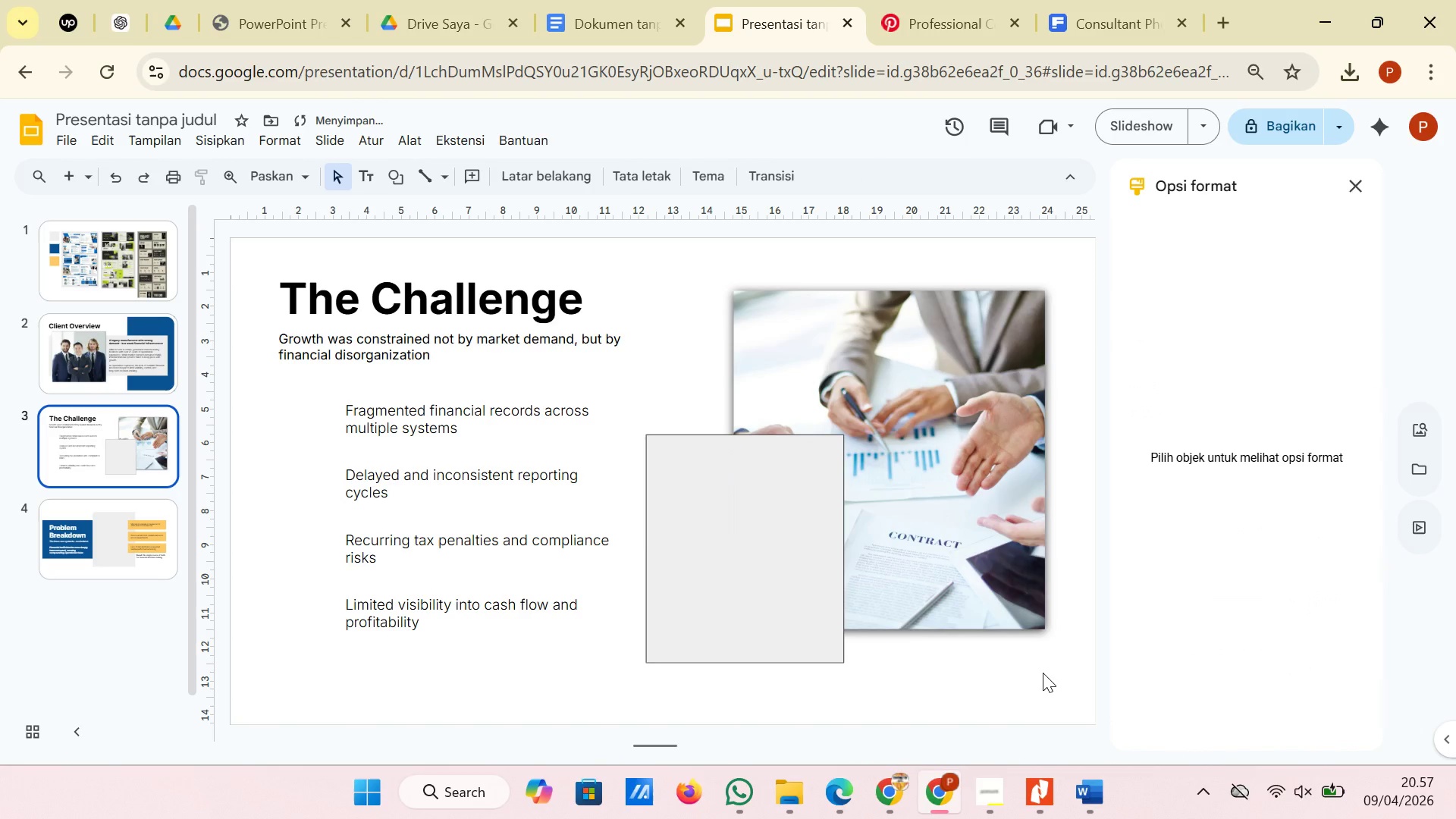 
left_click([1043, 673])
 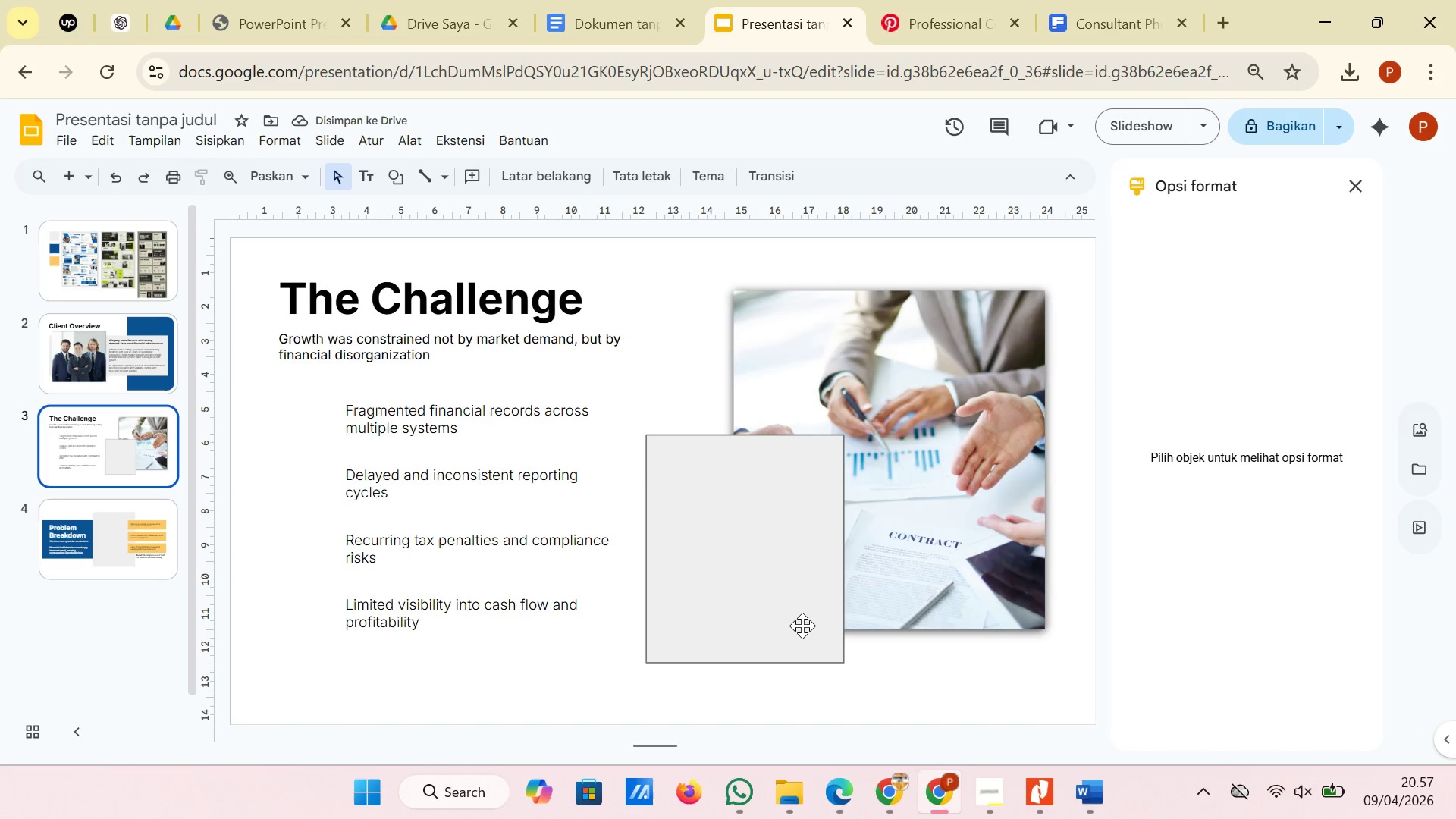 
wait(6.22)
 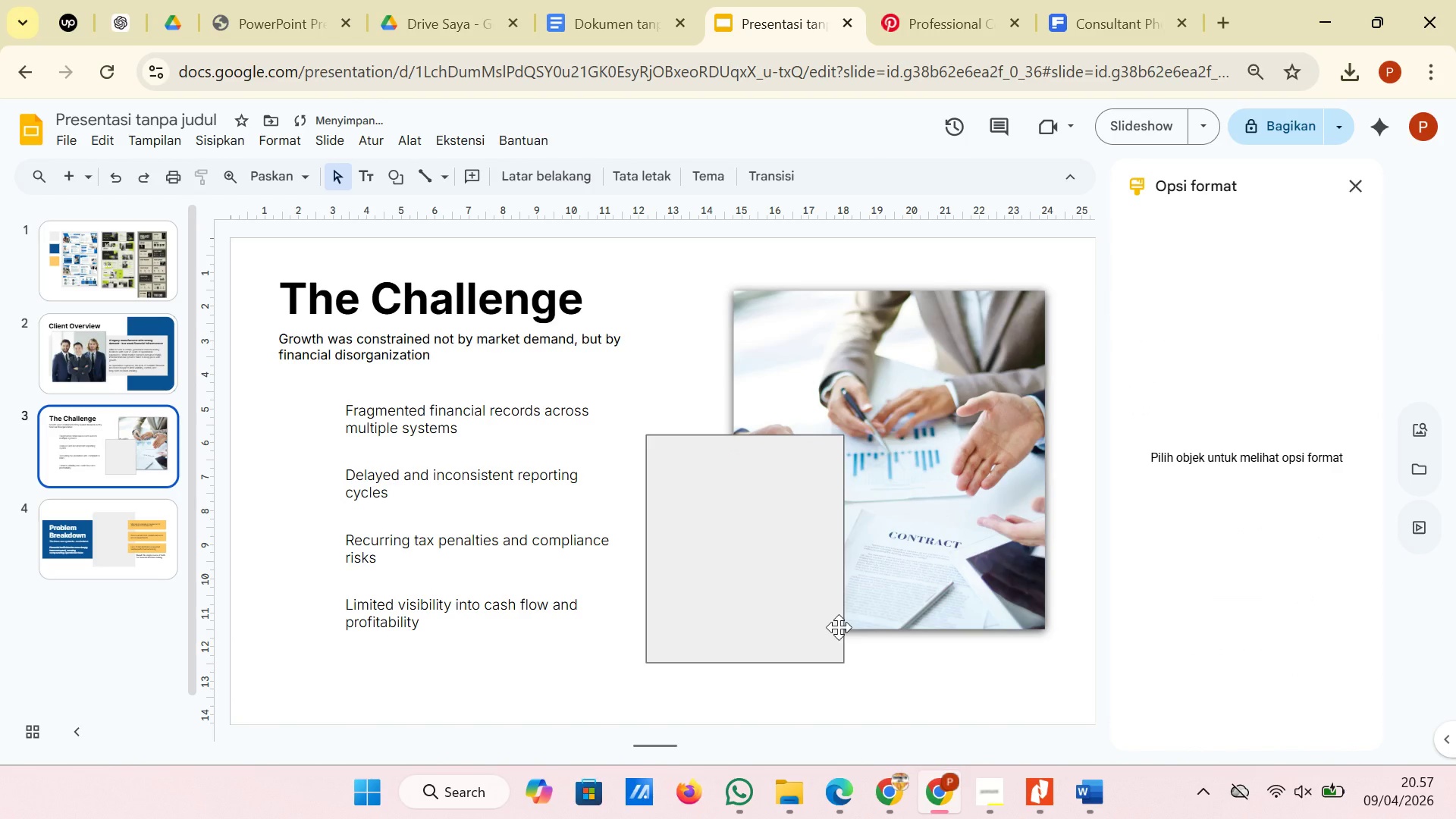 
left_click([800, 625])
 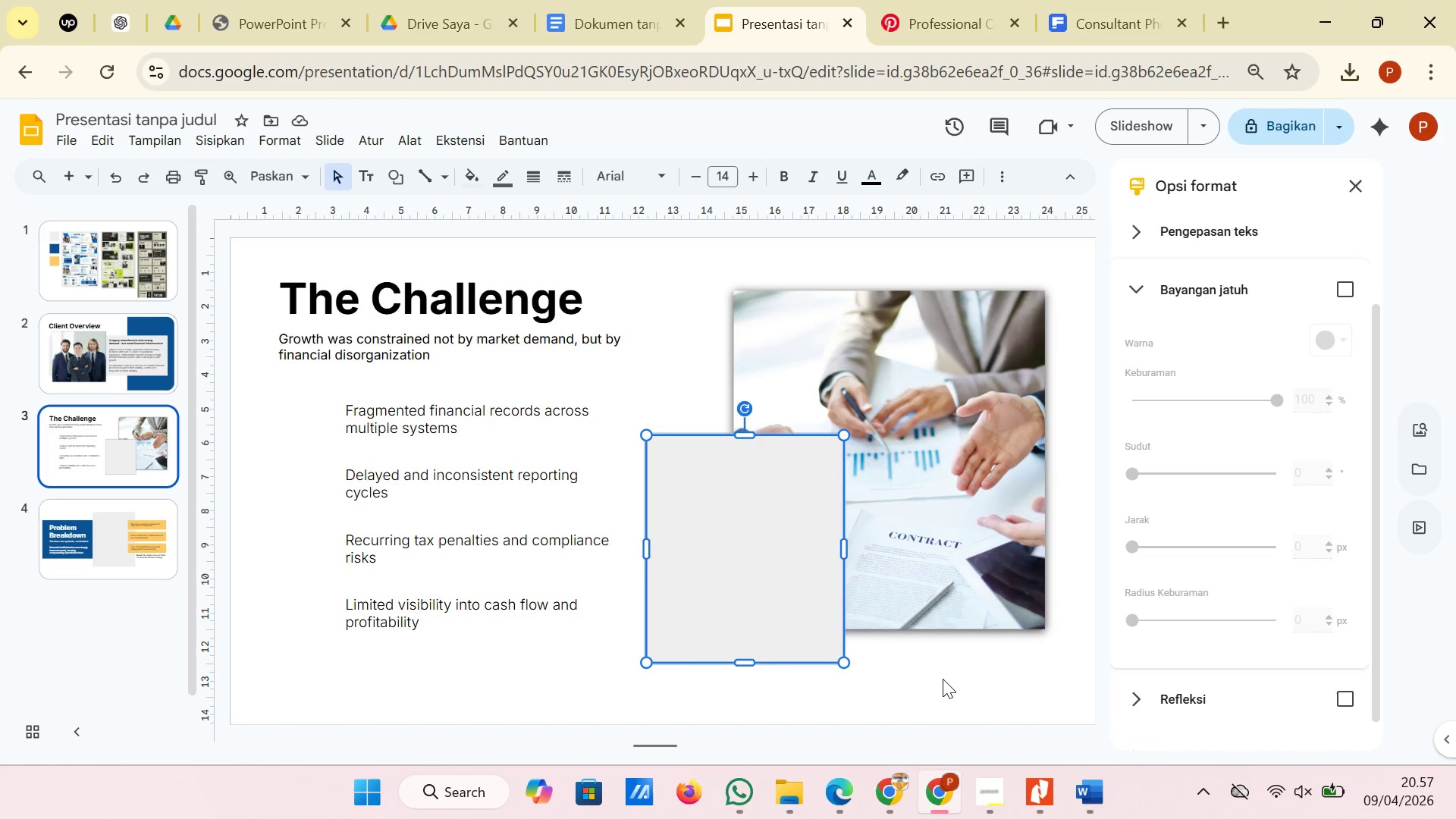 
left_click([946, 682])
 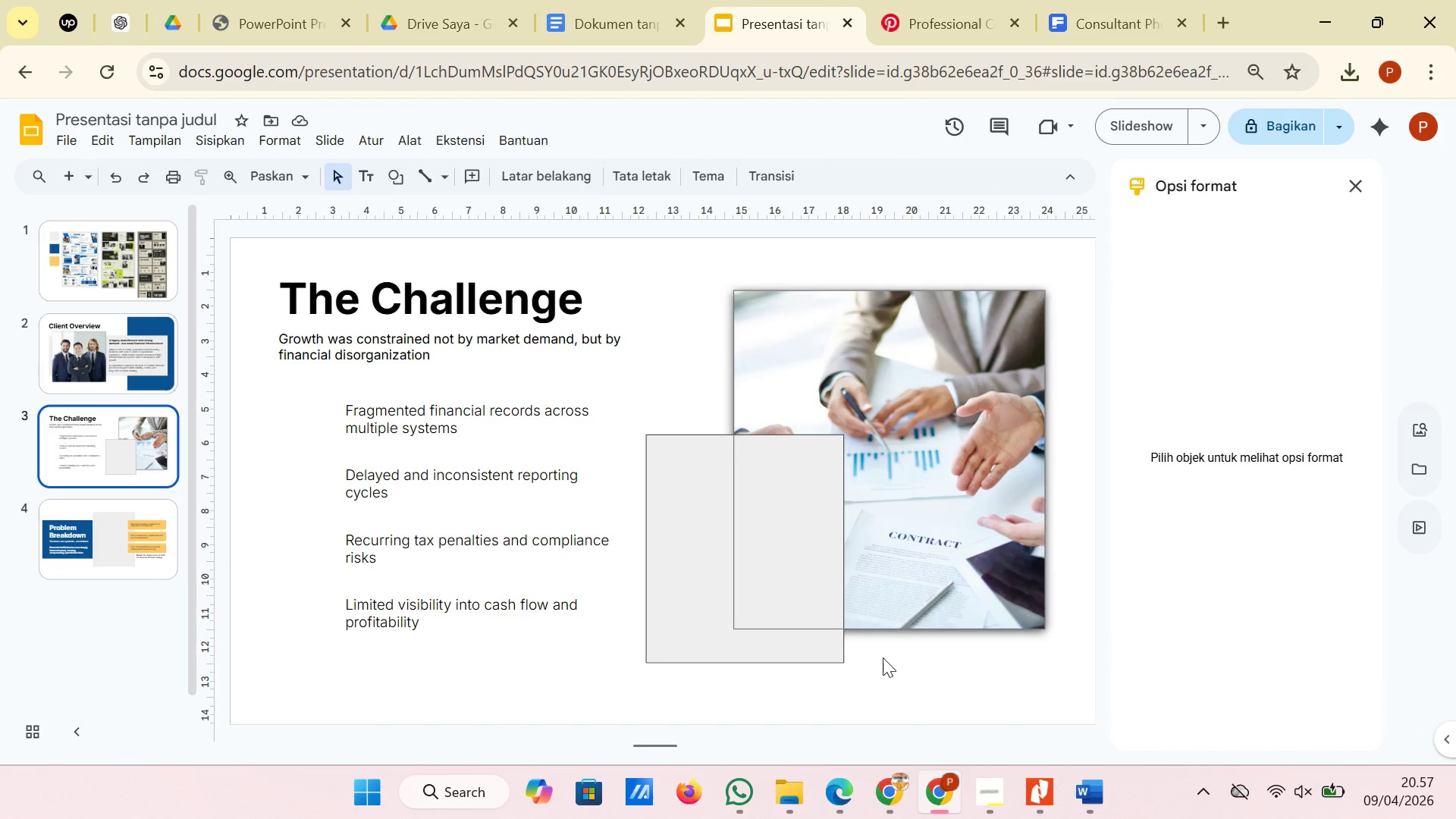 
left_click([799, 802])
 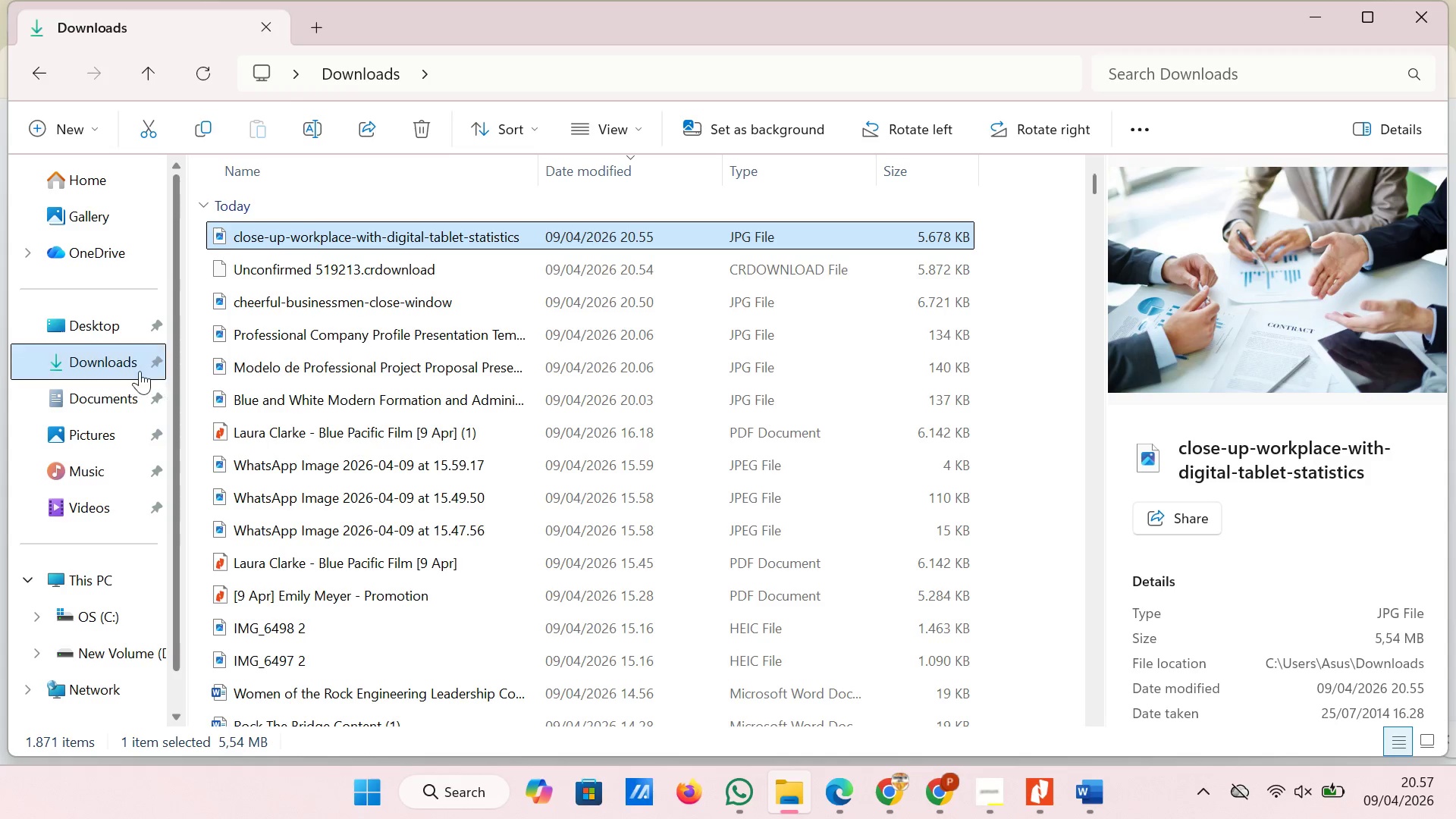 
left_click([132, 367])
 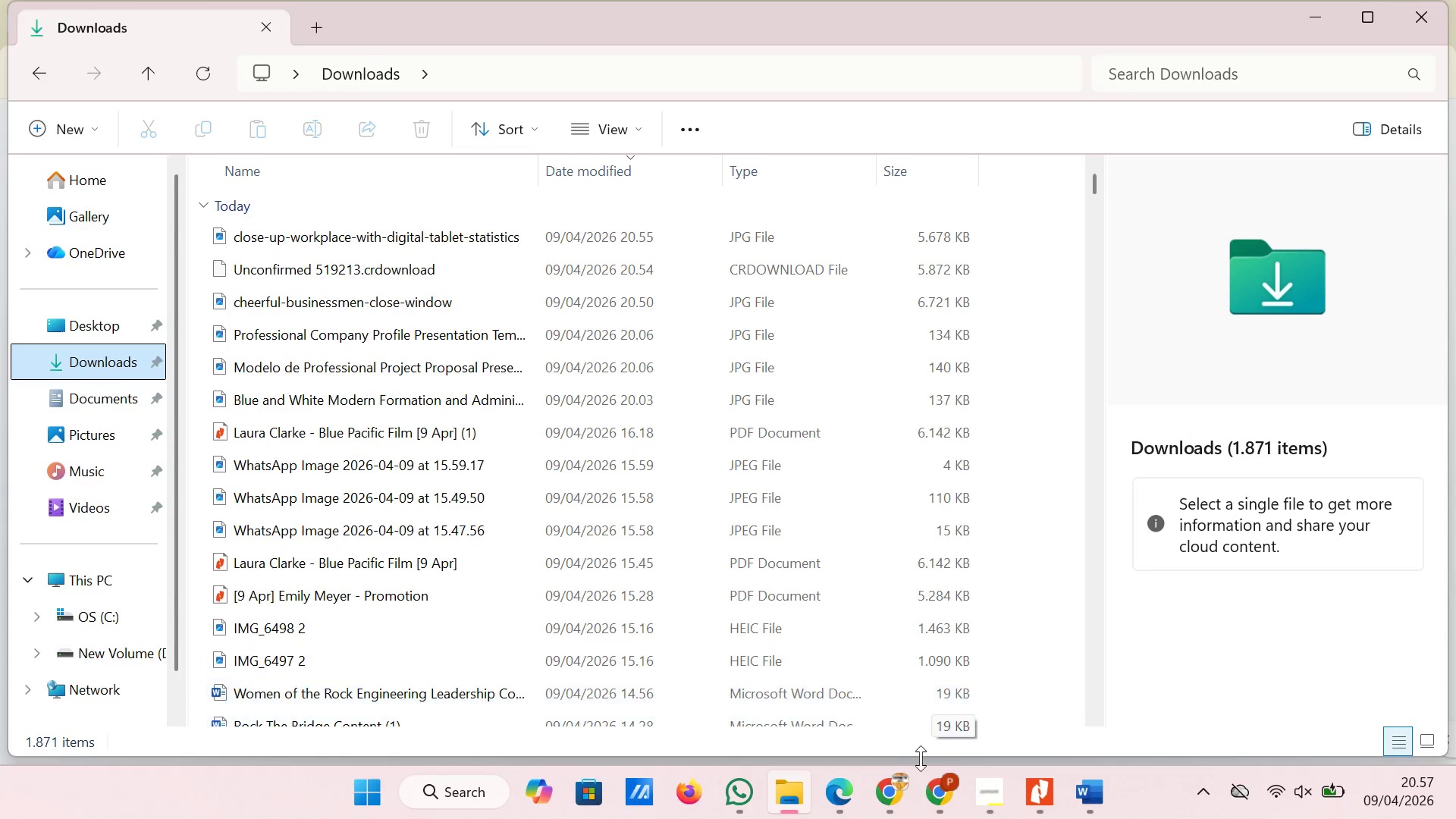 
left_click([941, 787])
 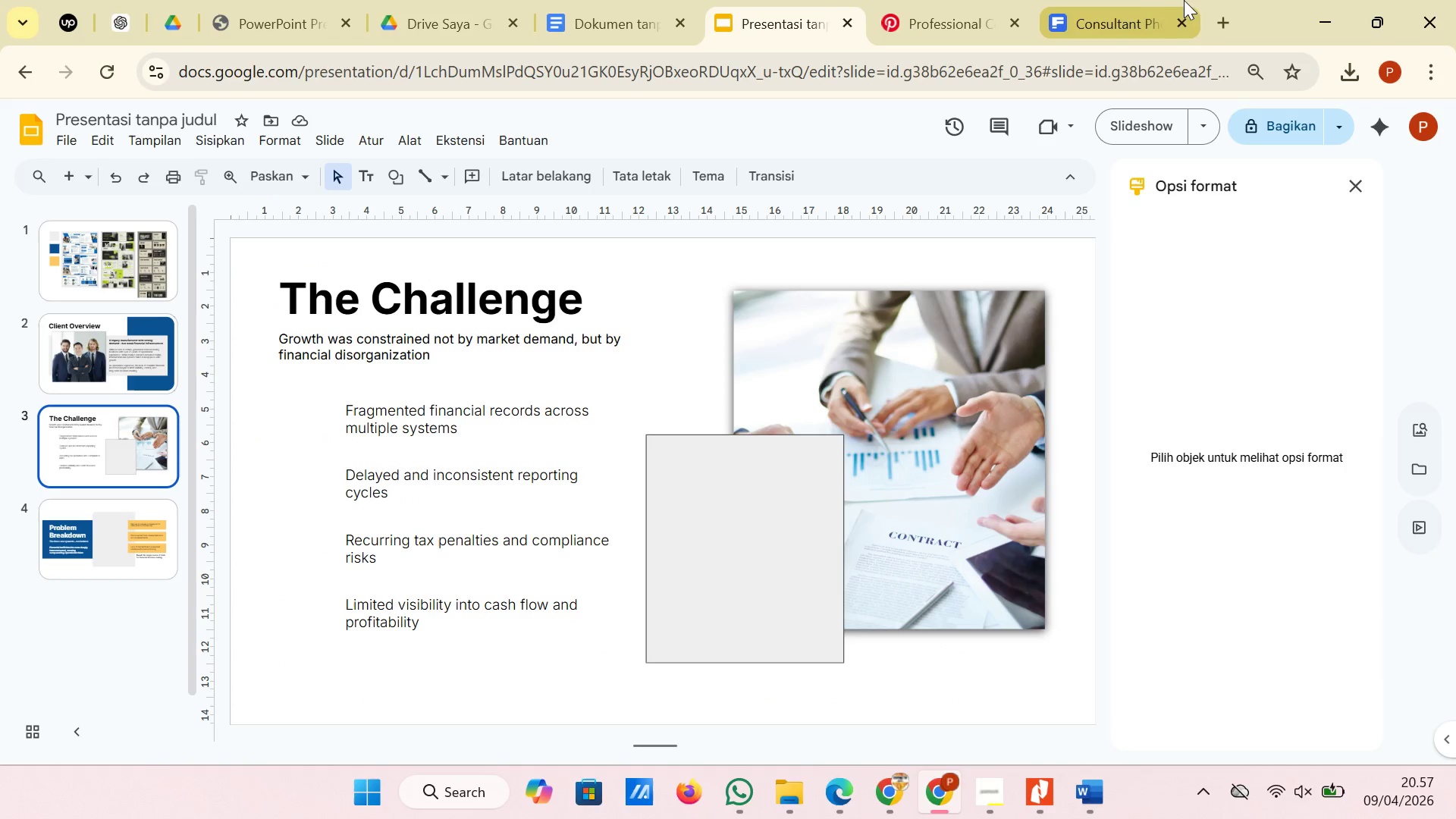 
left_click([1118, 3])
 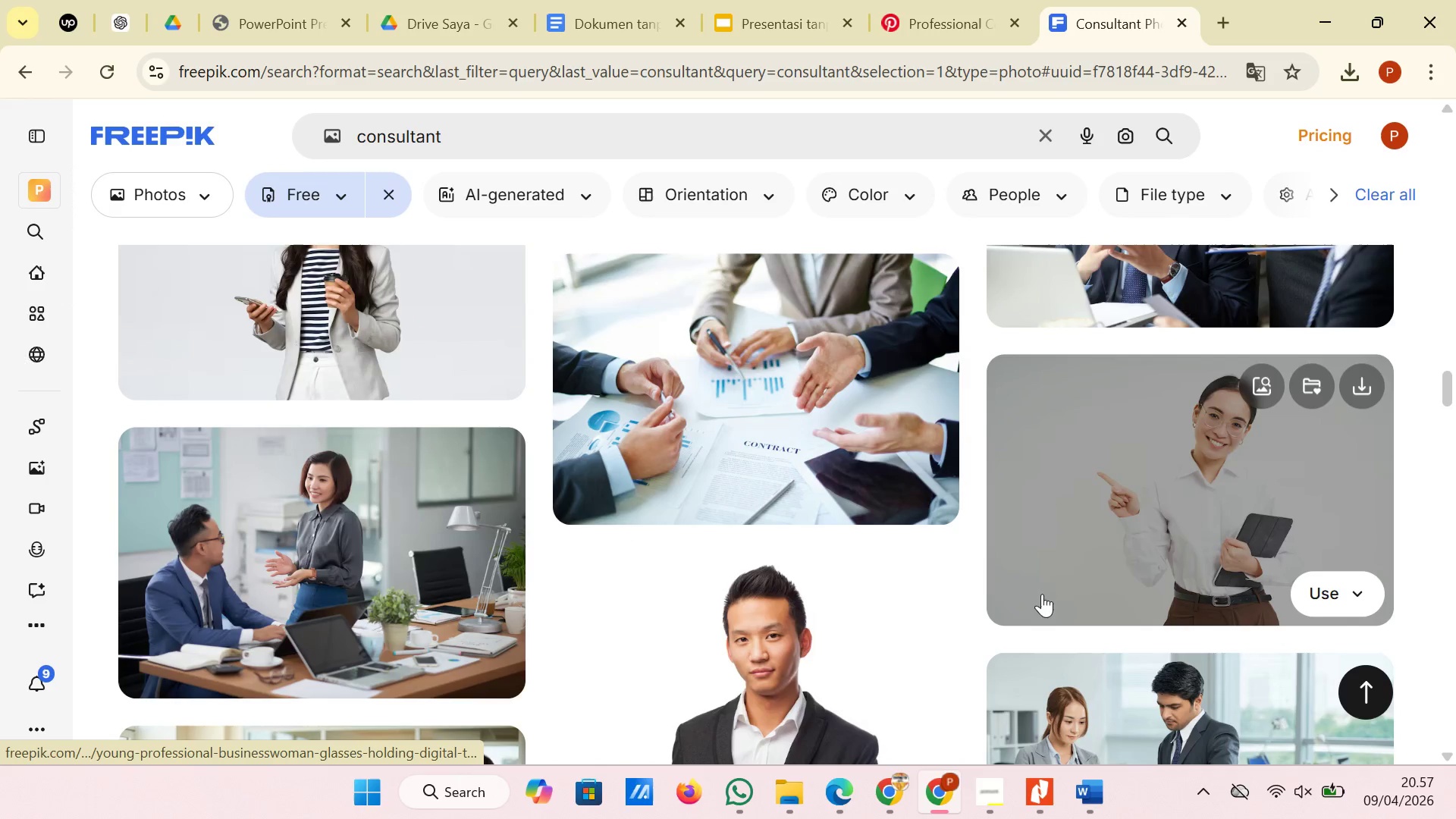 
scroll: coordinate [893, 546], scroll_direction: down, amount: 7.0
 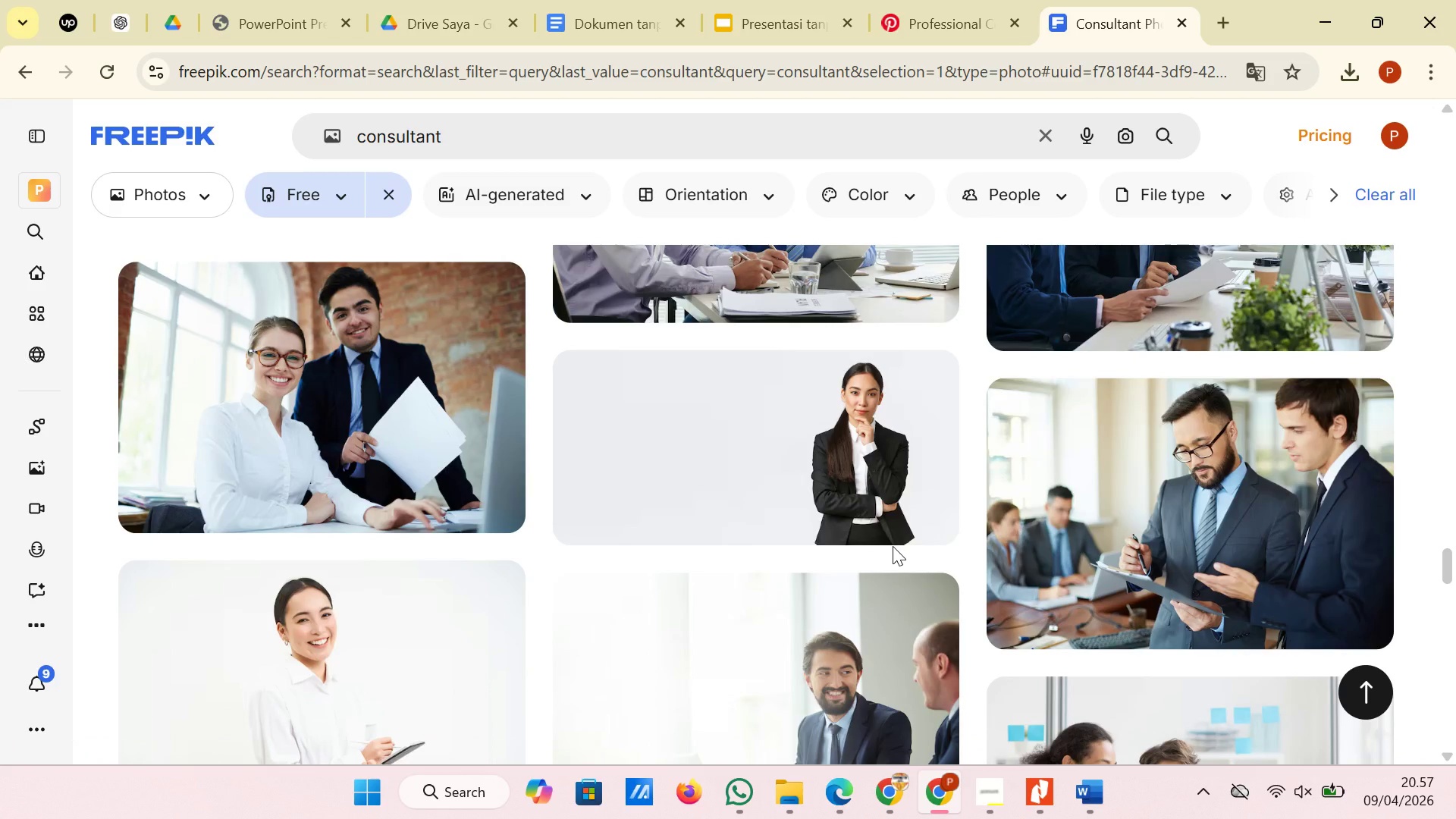 
scroll: coordinate [890, 551], scroll_direction: down, amount: 7.0
 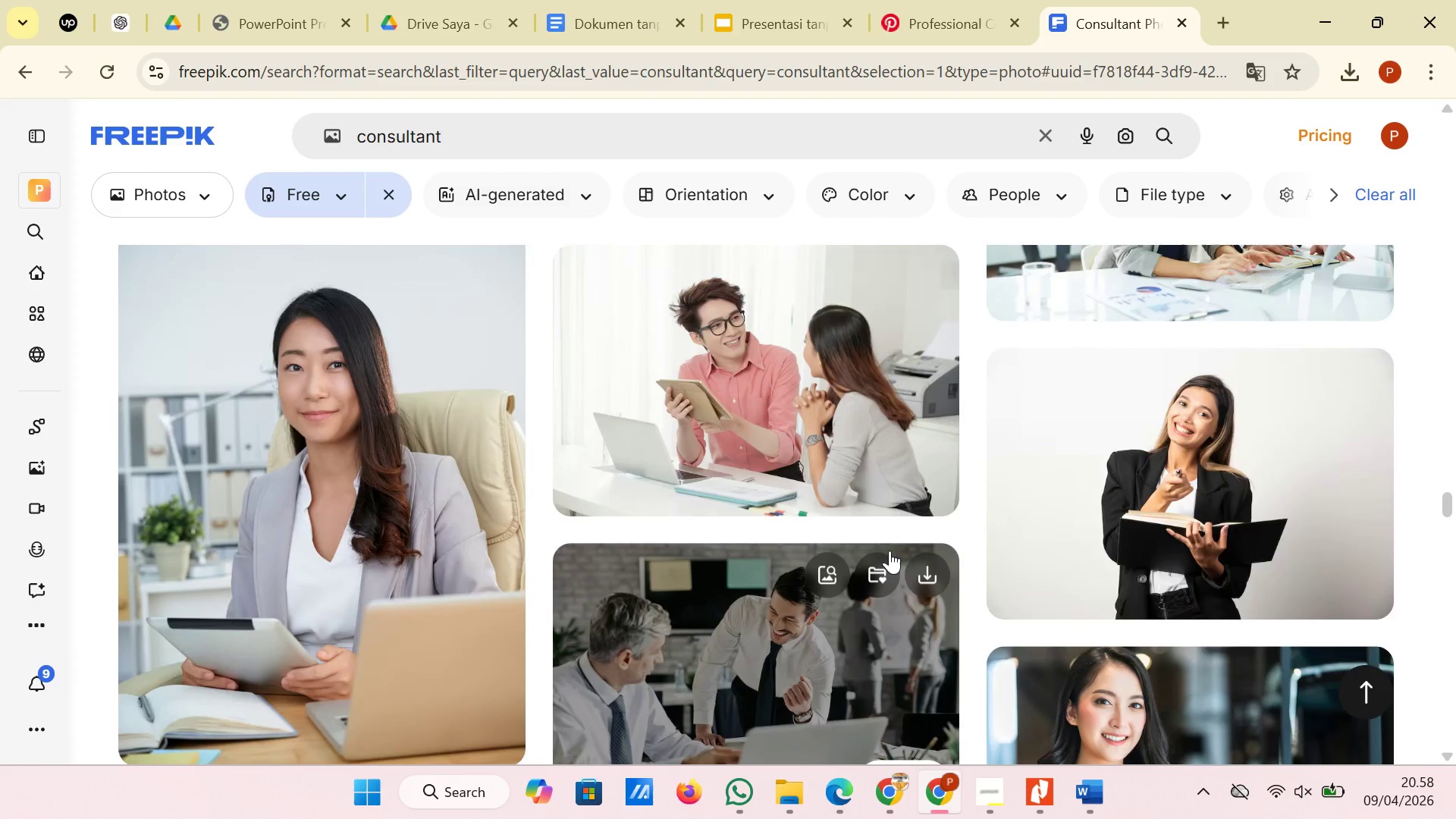 
scroll: coordinate [838, 532], scroll_direction: down, amount: 10.0
 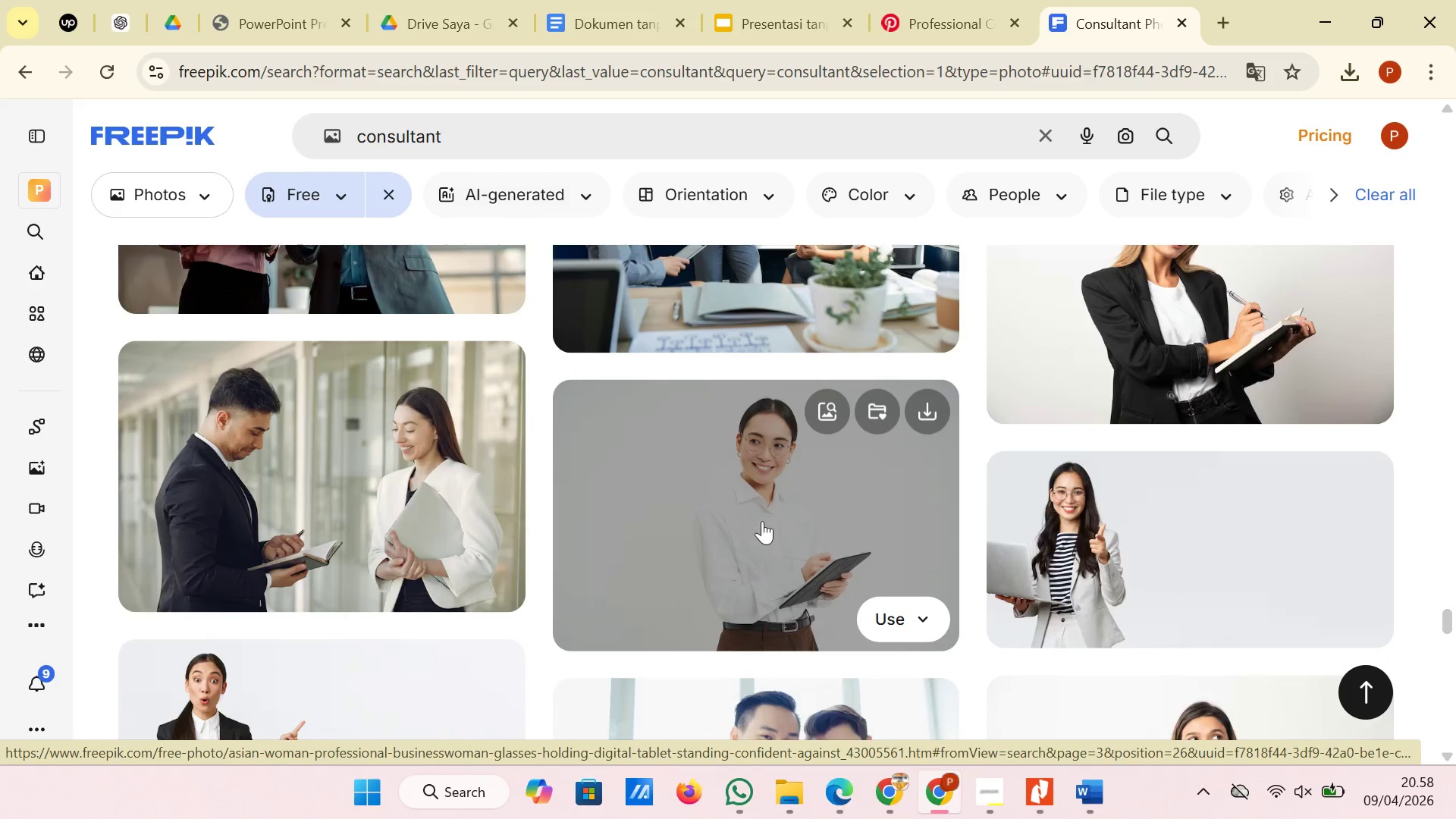 
scroll: coordinate [661, 465], scroll_direction: down, amount: 4.0
 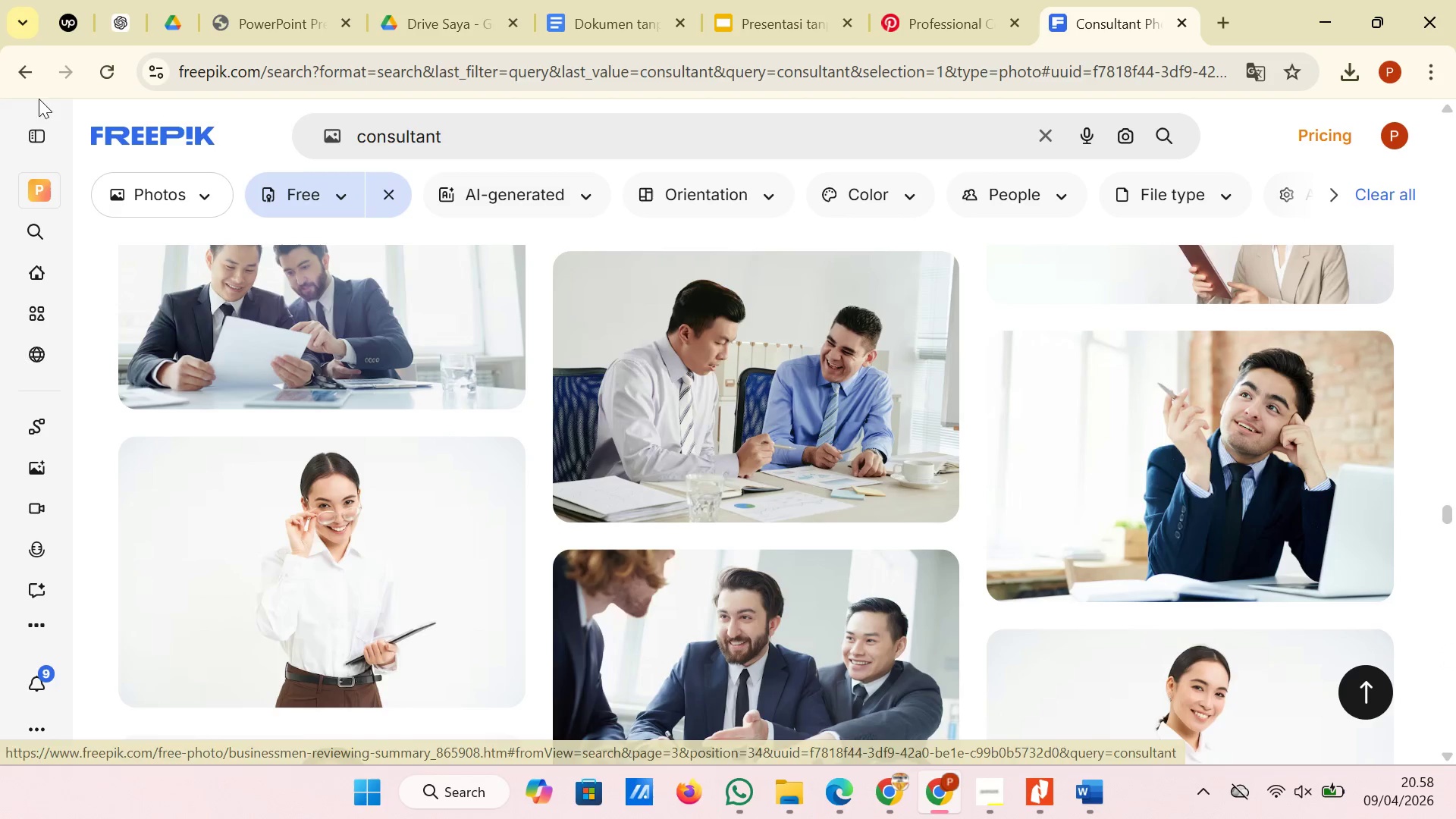 
left_click([27, 74])
 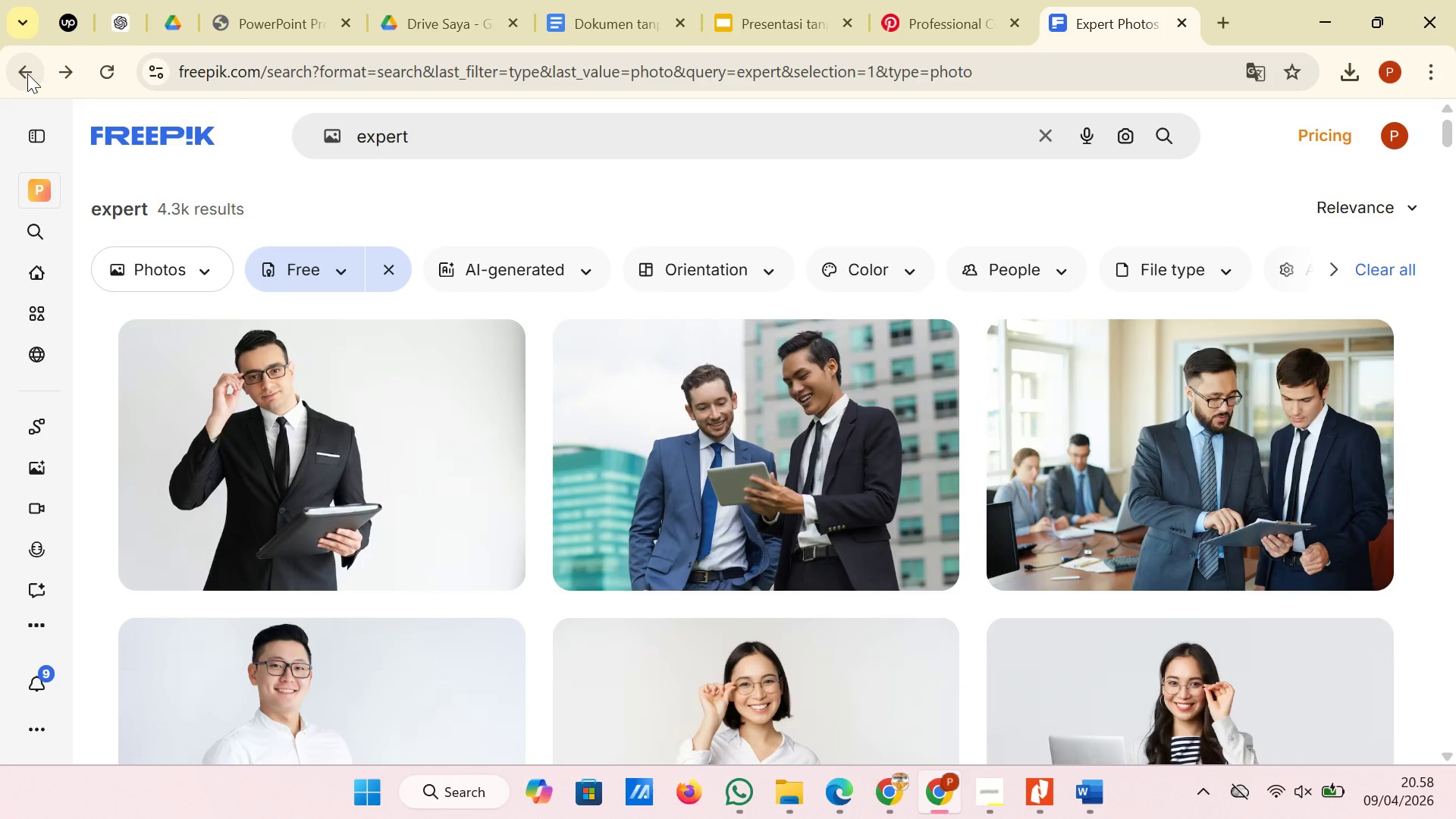 
wait(8.09)
 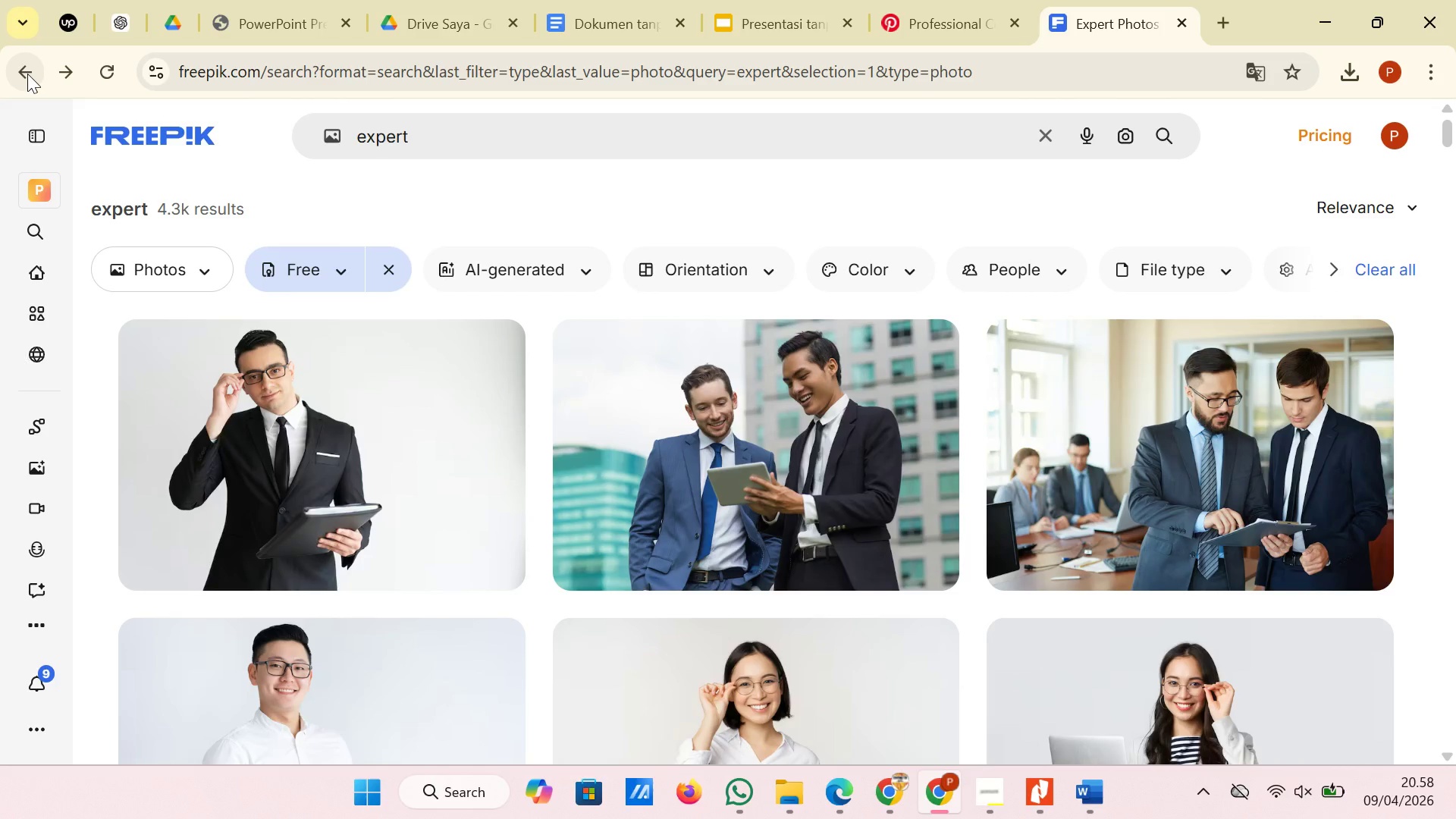 
scroll: coordinate [792, 586], scroll_direction: down, amount: 12.0
 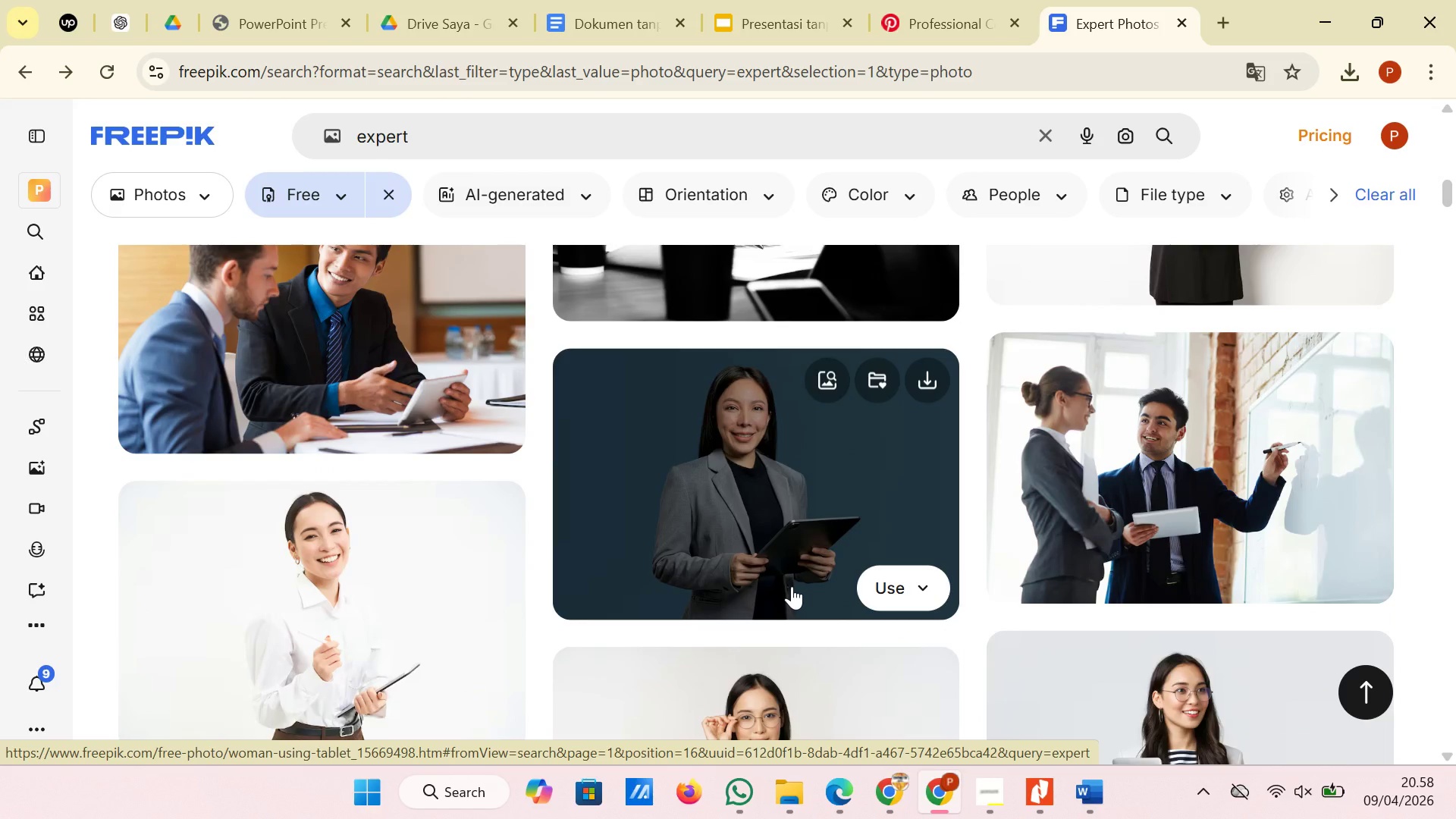 
scroll: coordinate [792, 586], scroll_direction: down, amount: 5.0
 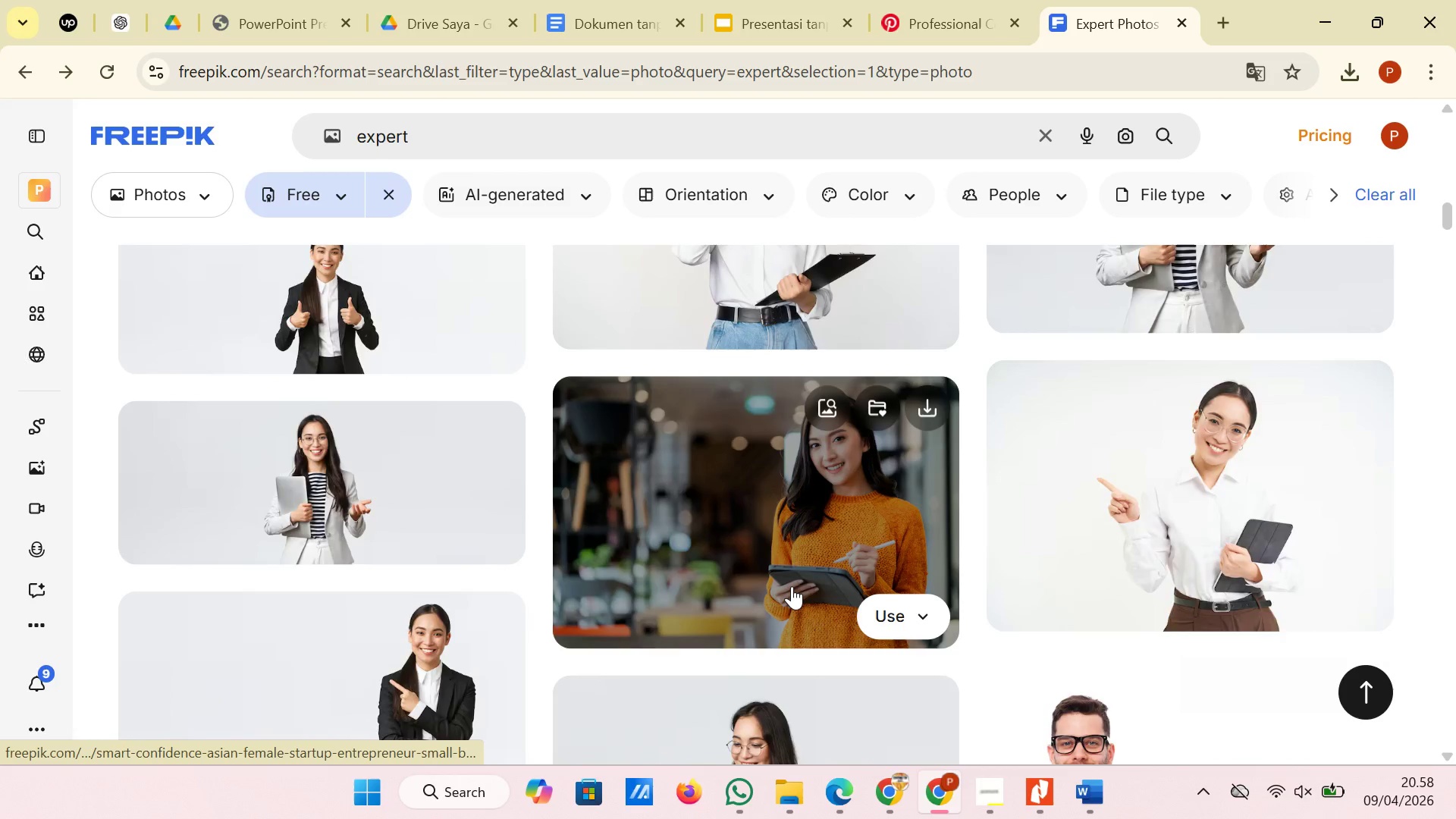 
scroll: coordinate [792, 586], scroll_direction: none, amount: 0.0
 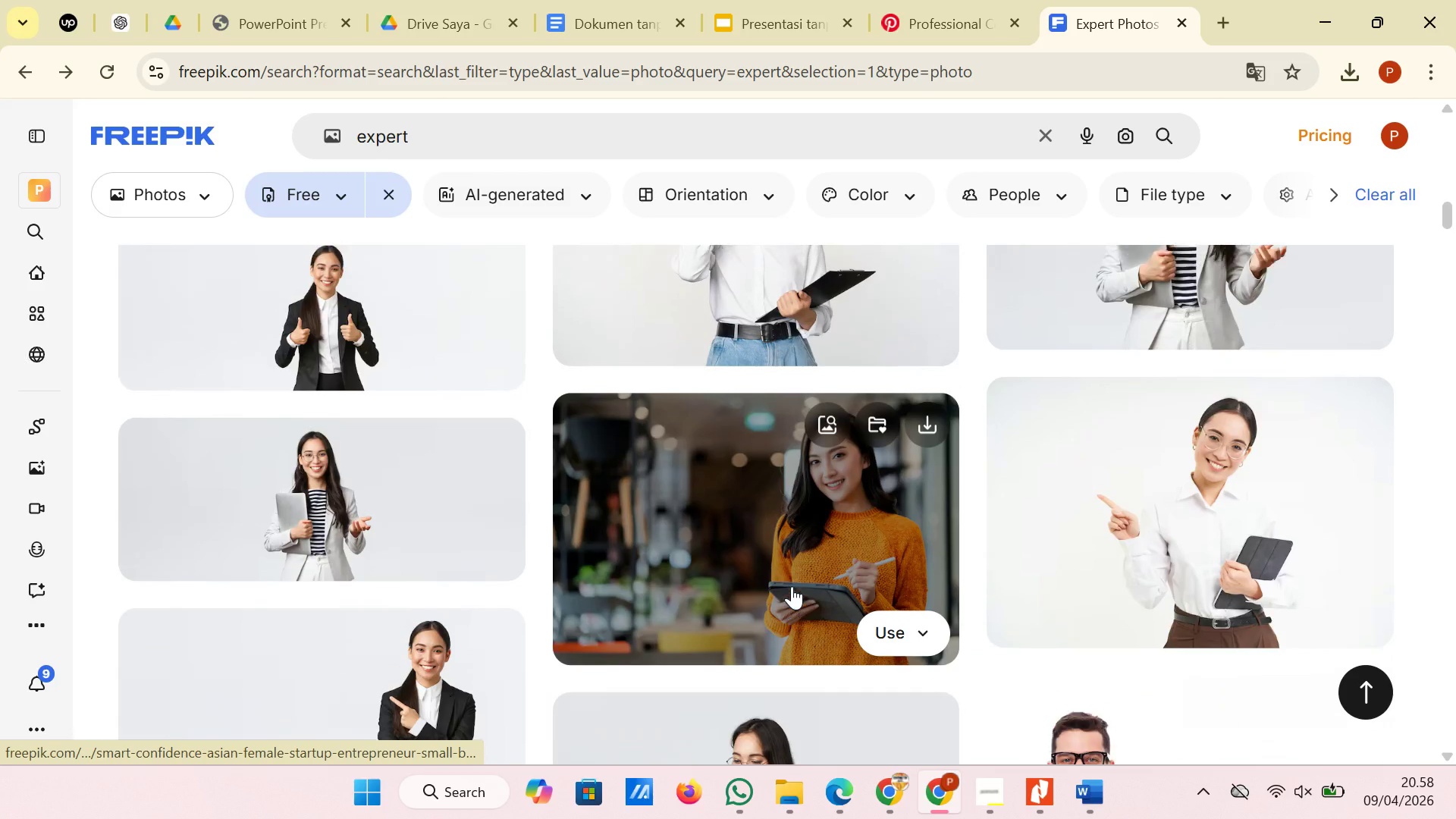 
scroll: coordinate [726, 541], scroll_direction: down, amount: 16.0
 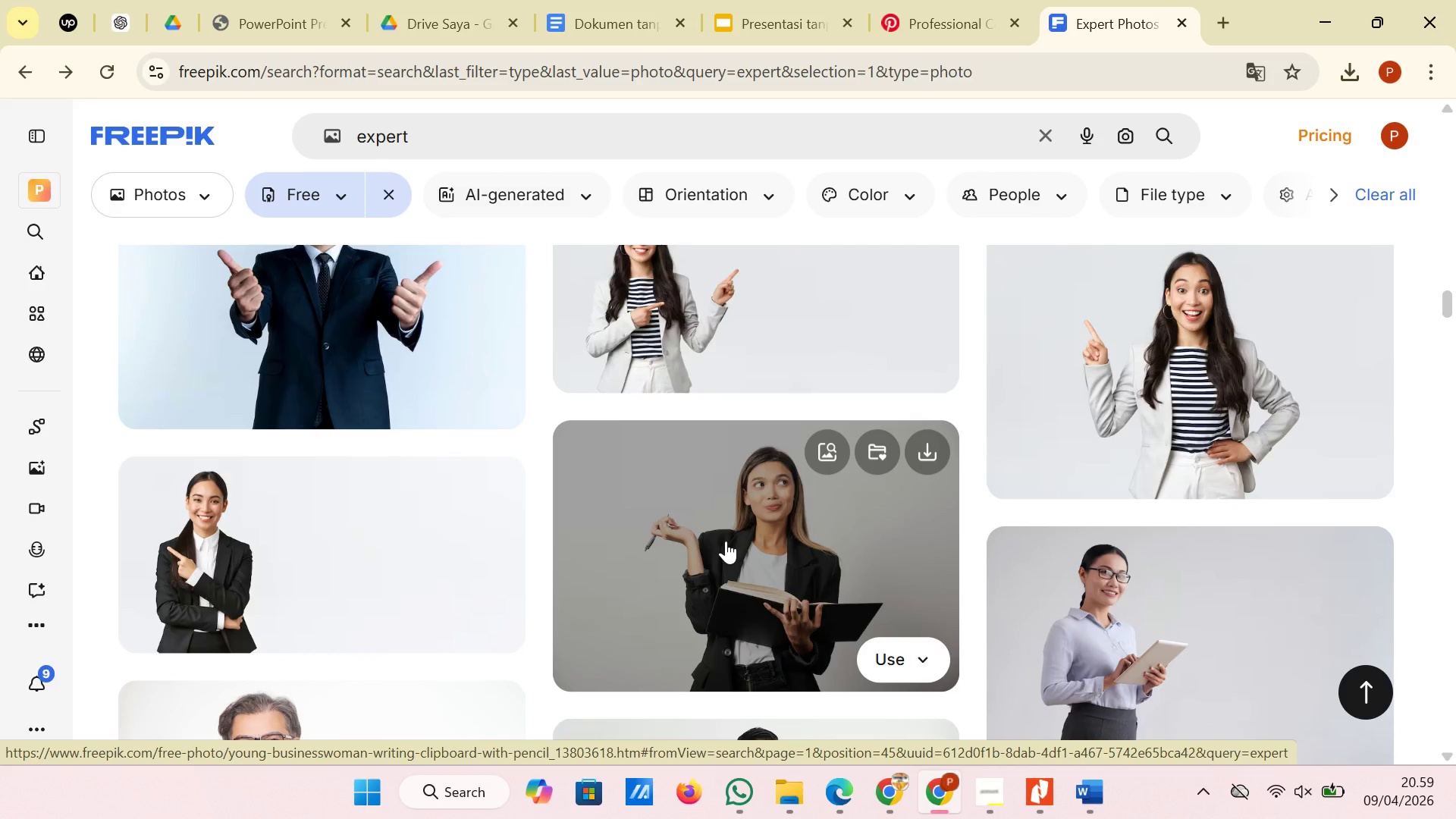 
scroll: coordinate [726, 541], scroll_direction: down, amount: 3.0
 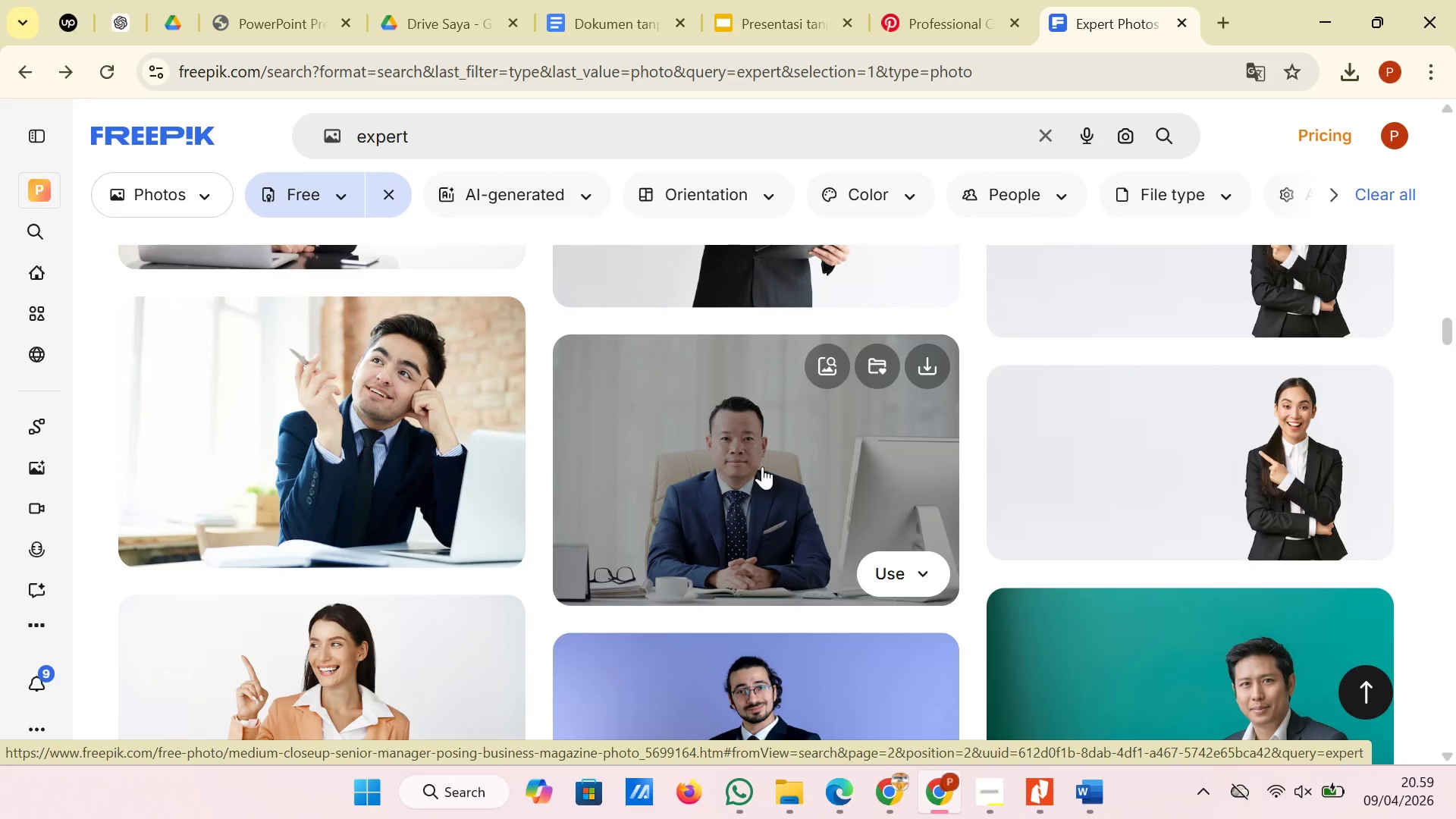 
left_click([929, 366])
 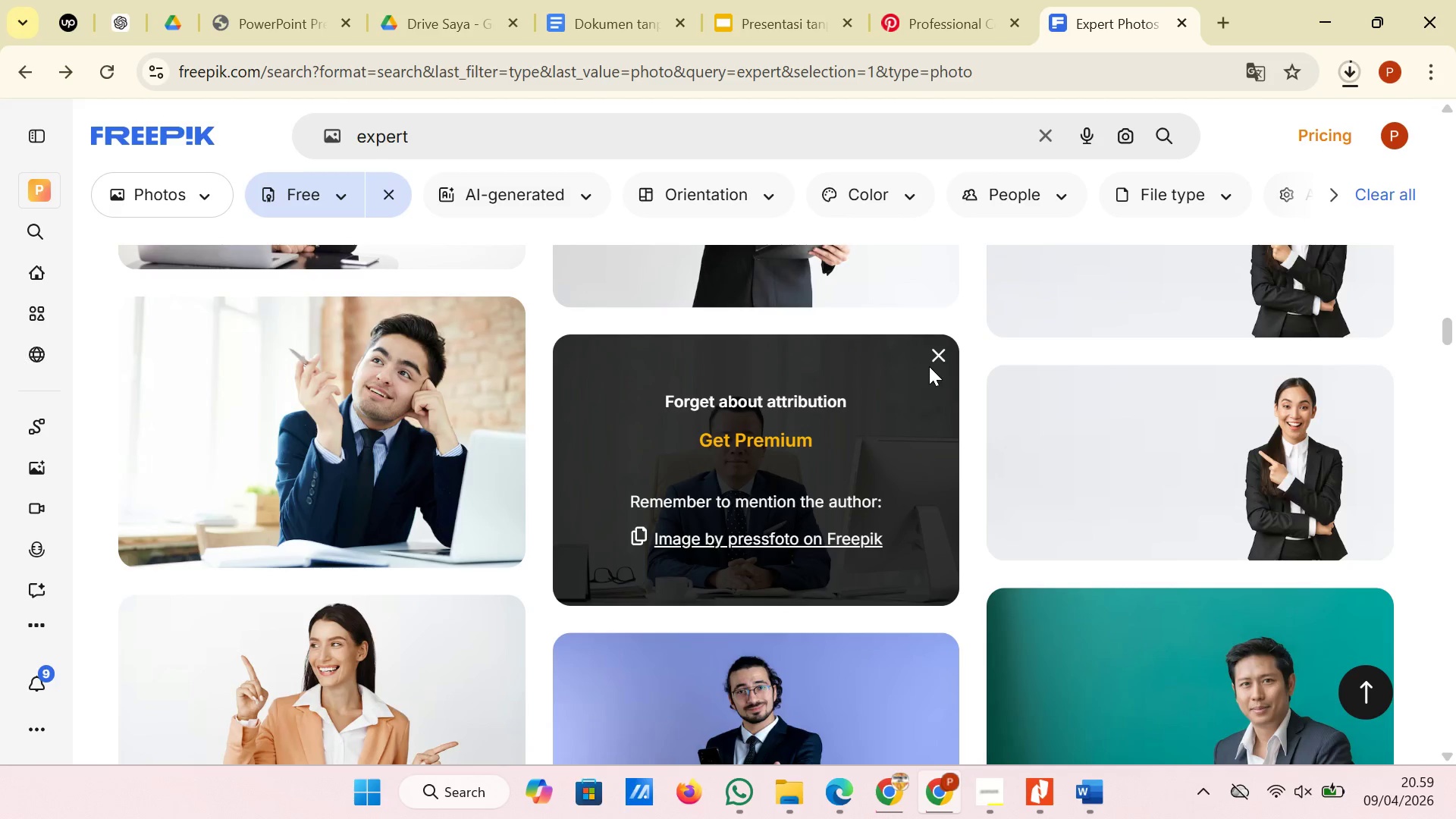 
wait(6.08)
 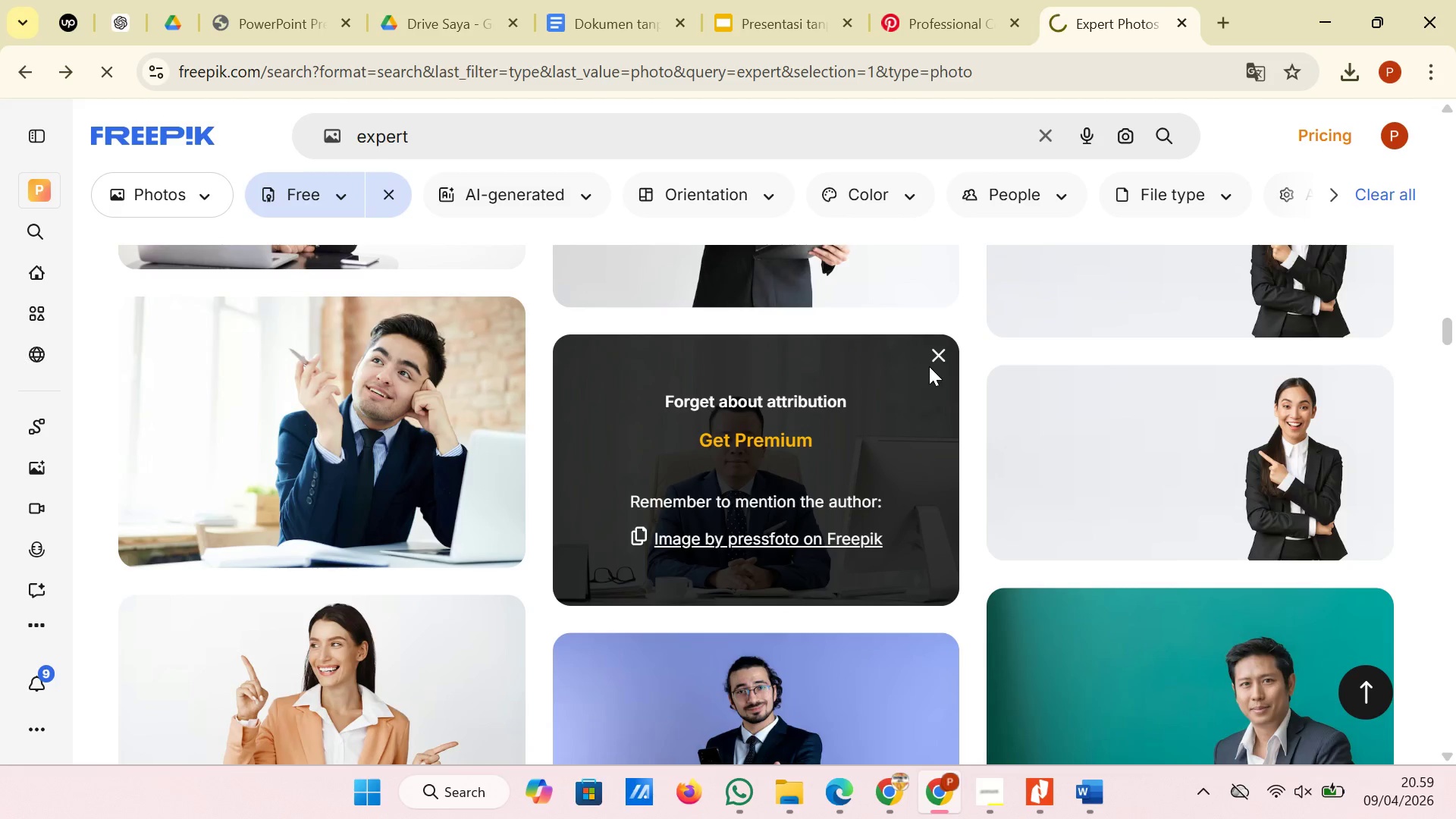 
left_click([748, 0])
 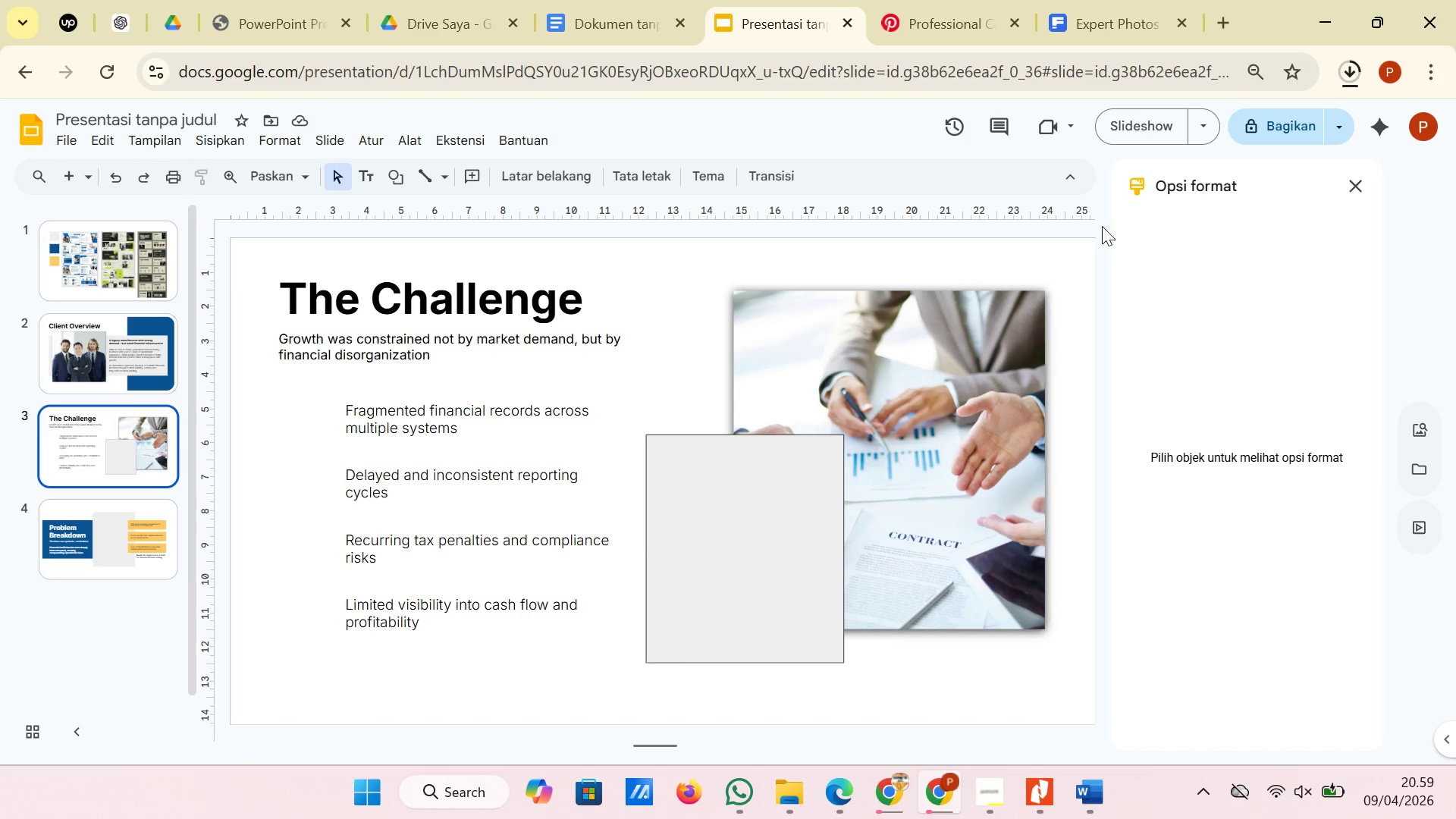 
wait(5.62)
 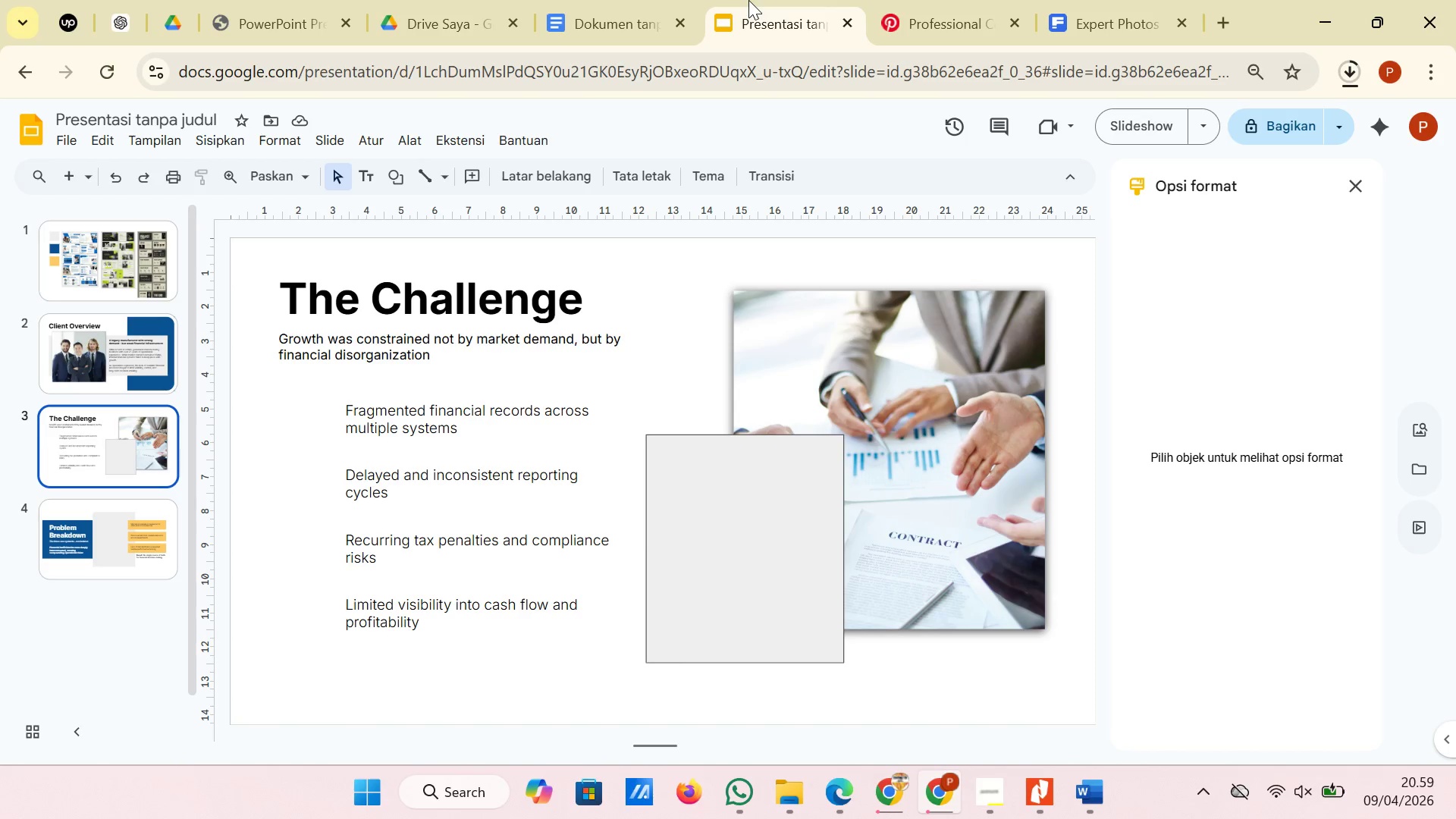 
left_click([1000, 789])